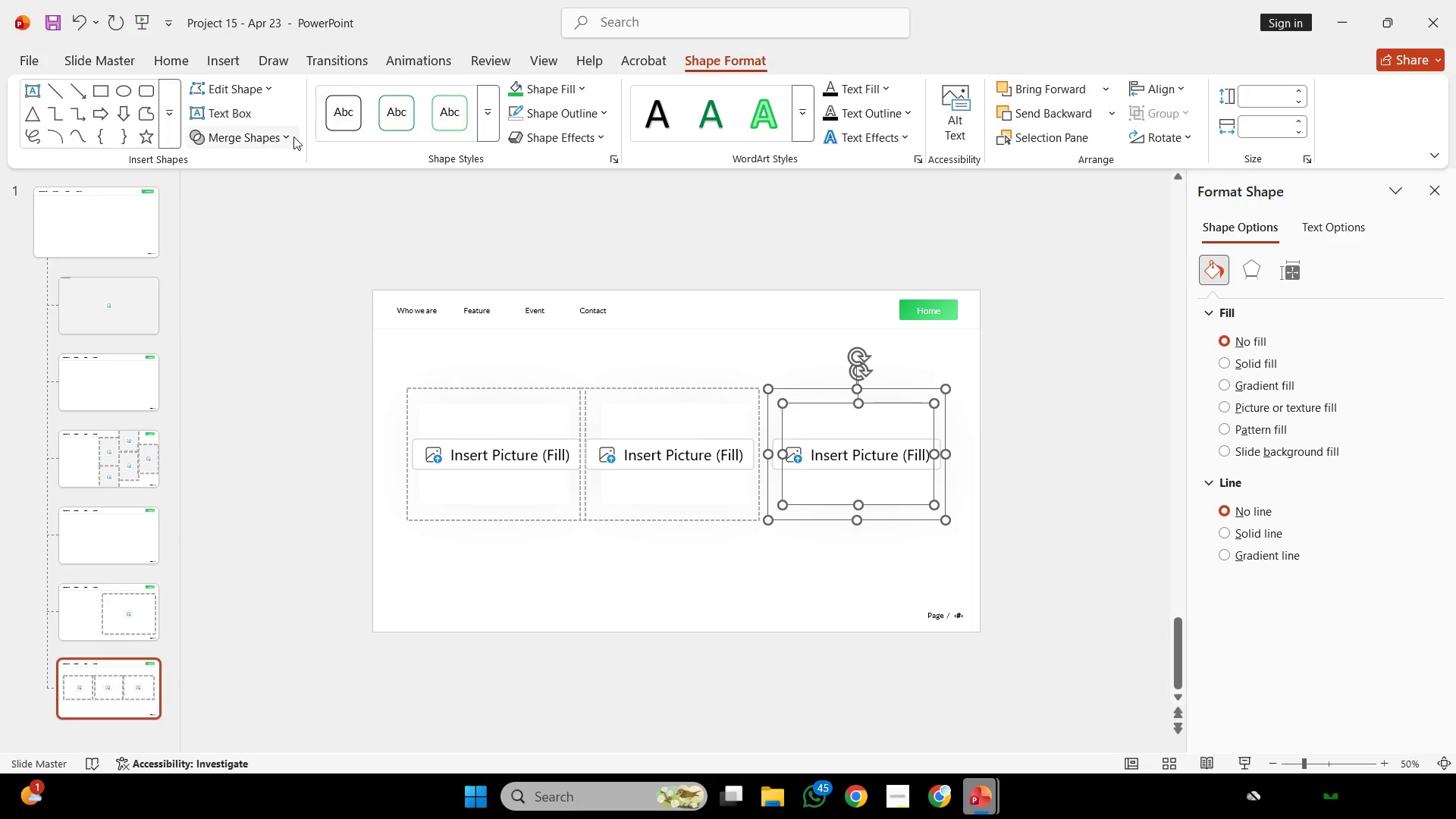 
left_click([282, 136])
 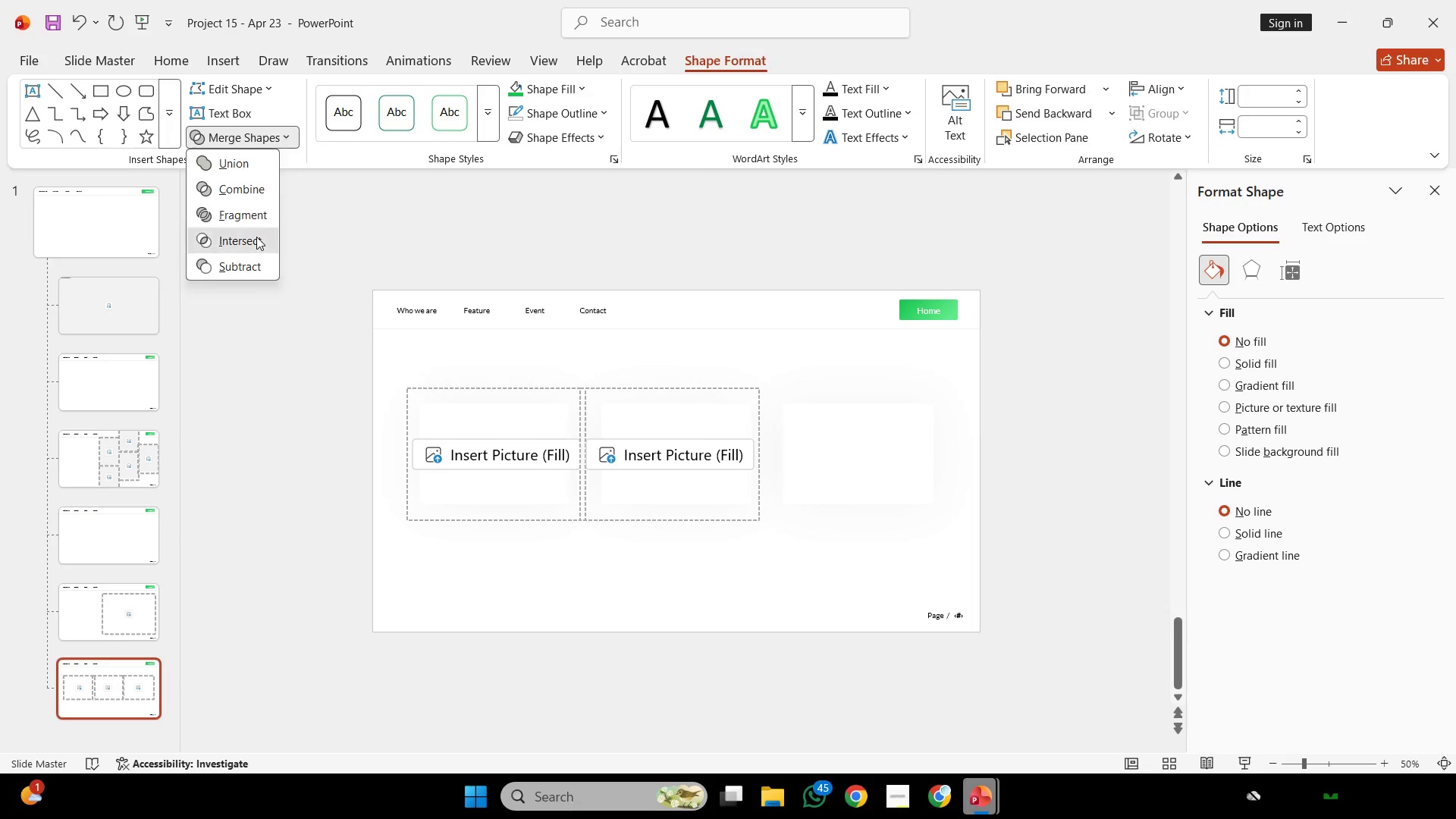 
left_click([256, 237])
 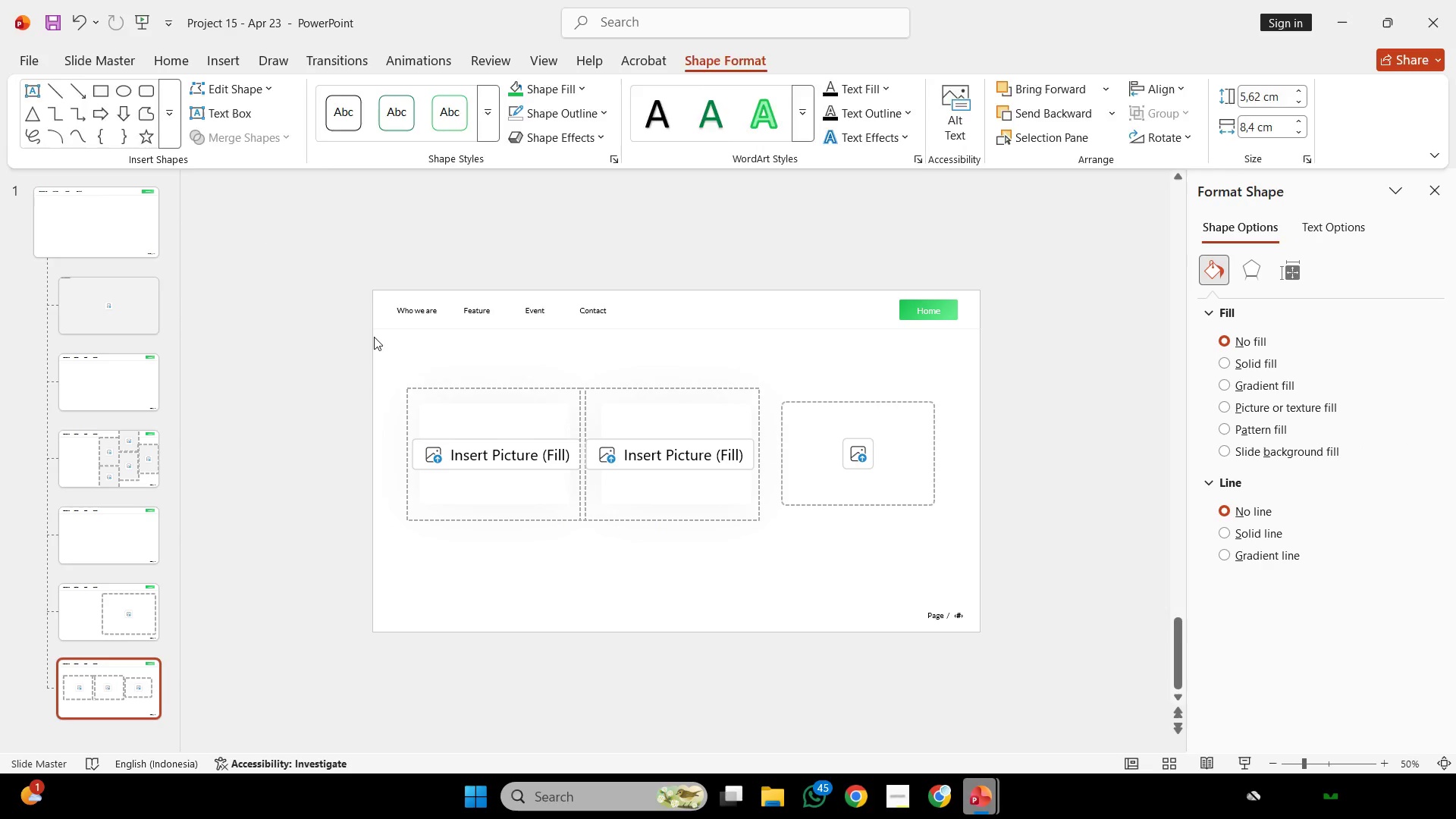 
left_click([374, 337])
 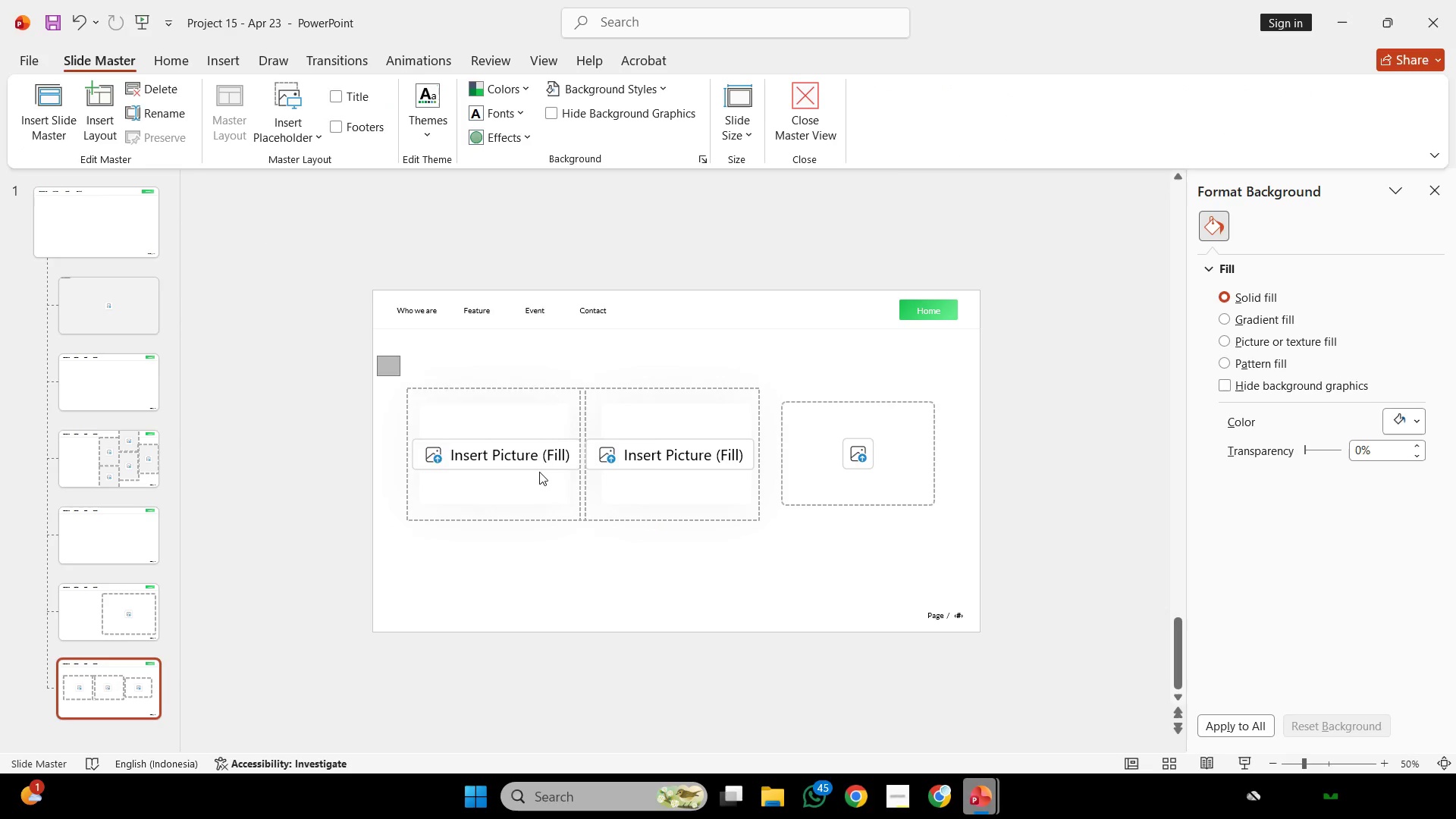 
left_click_drag(start_coordinate=[378, 356], to_coordinate=[661, 568])
 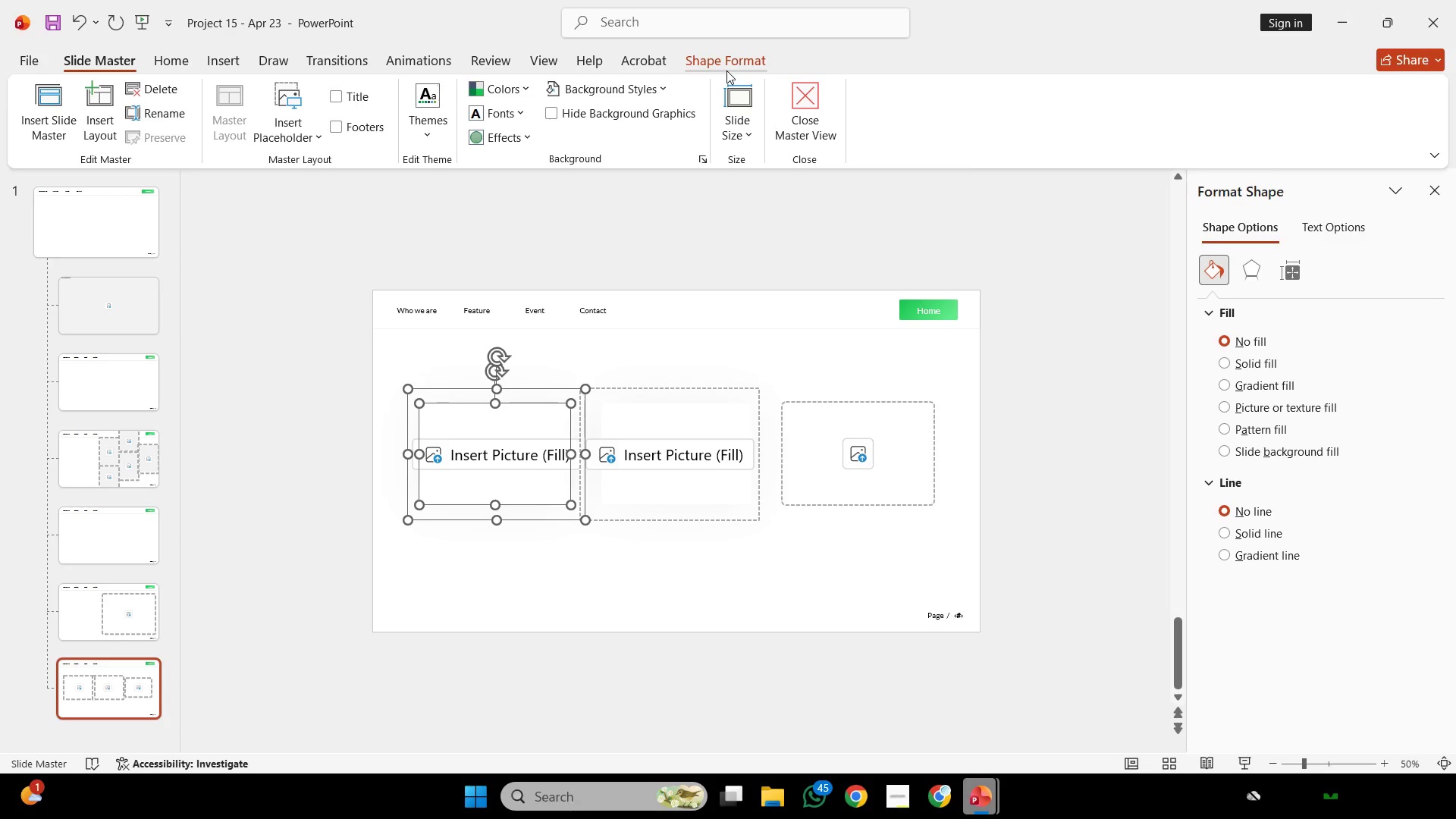 
left_click([726, 71])
 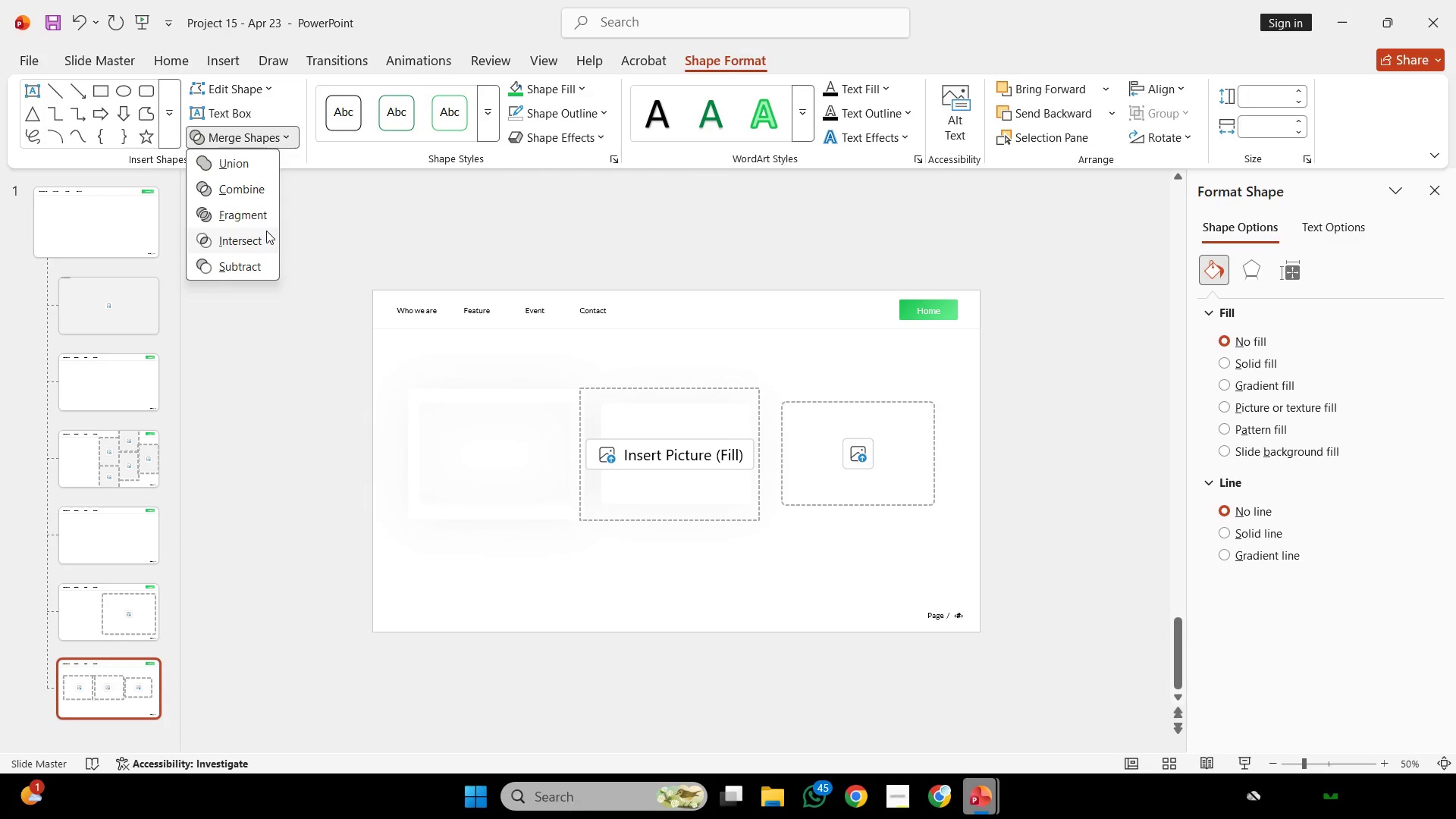 
left_click([268, 234])
 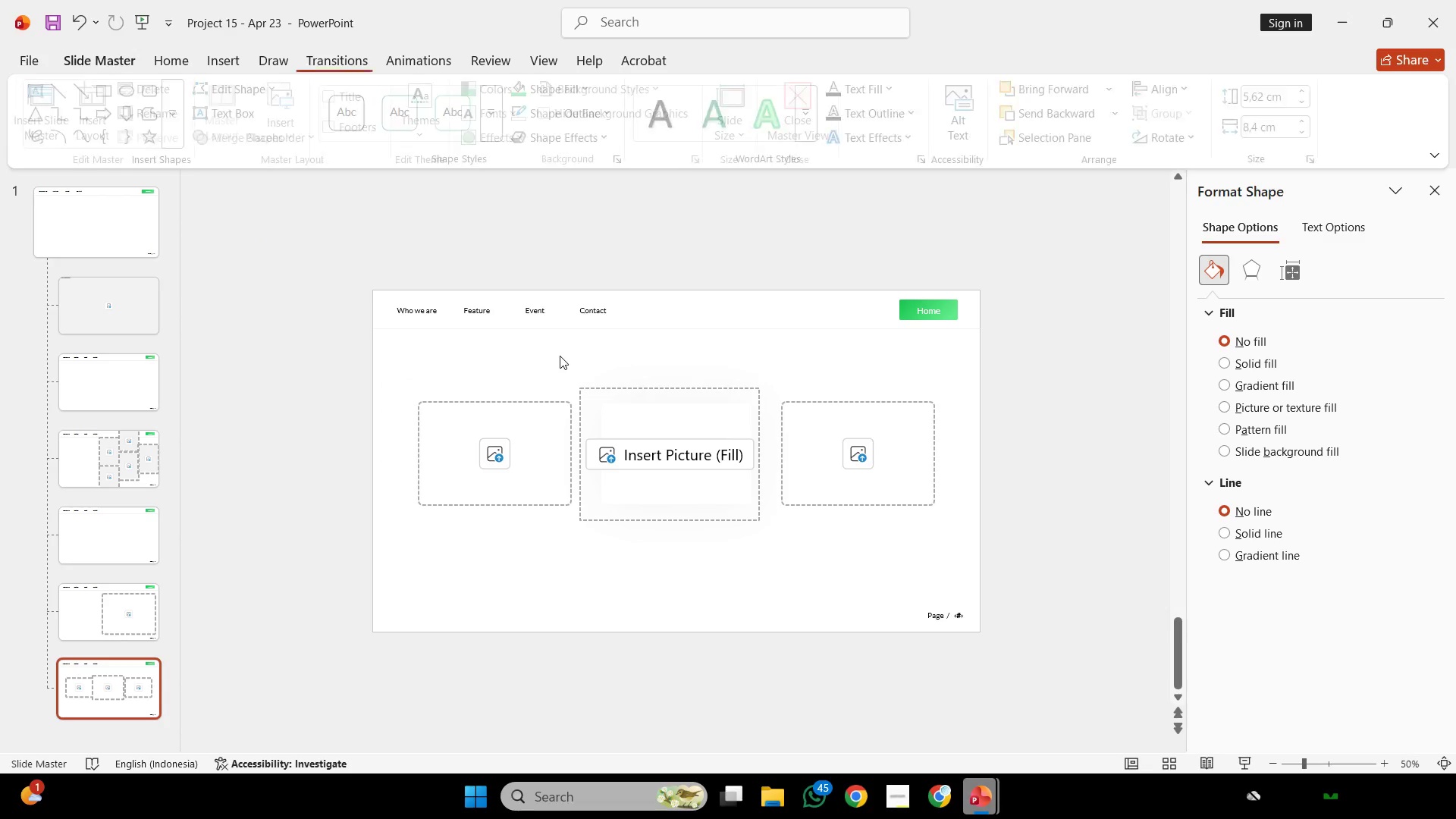 
left_click([560, 356])
 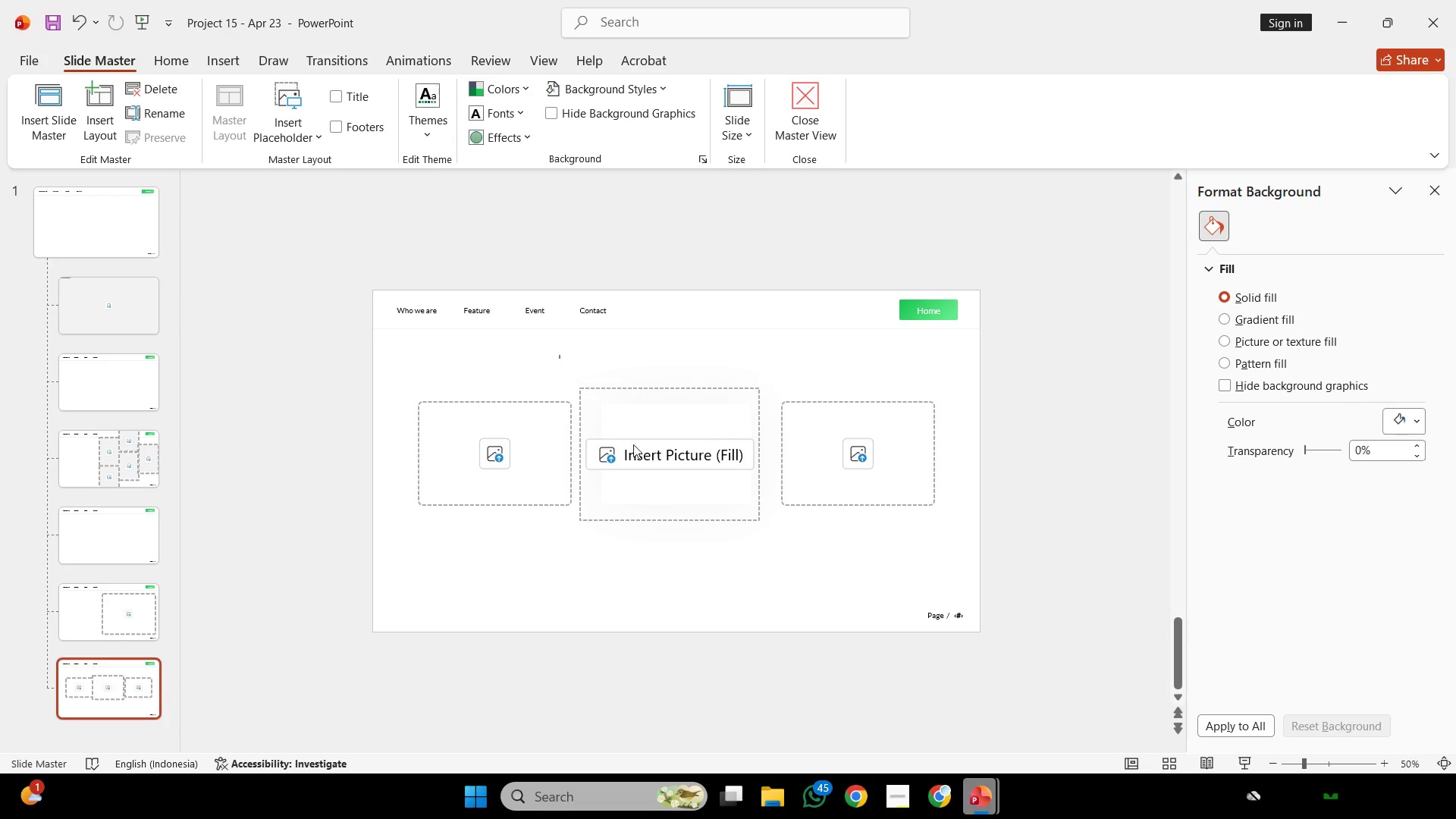 
left_click_drag(start_coordinate=[560, 356], to_coordinate=[783, 557])
 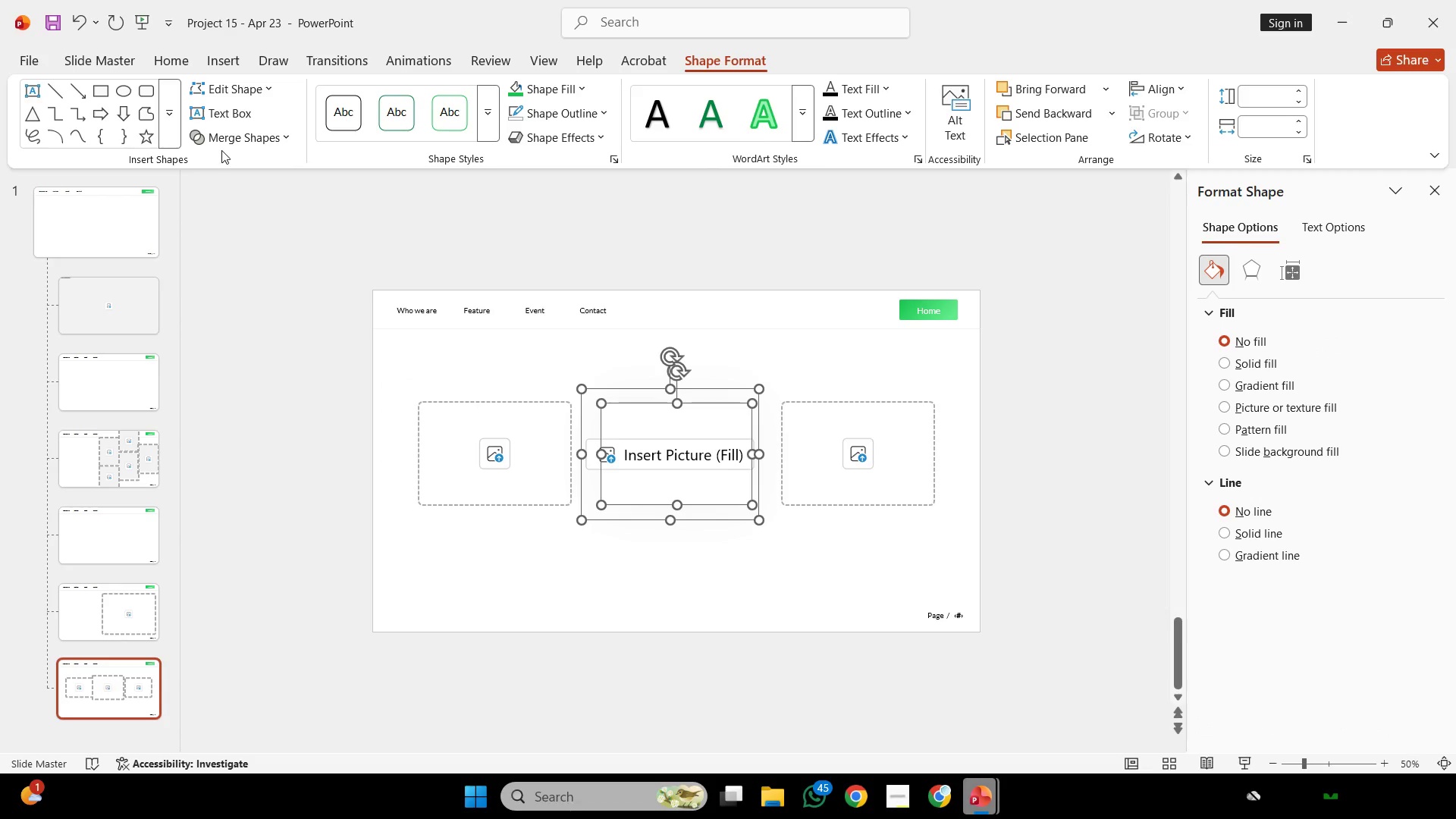 
left_click([229, 142])
 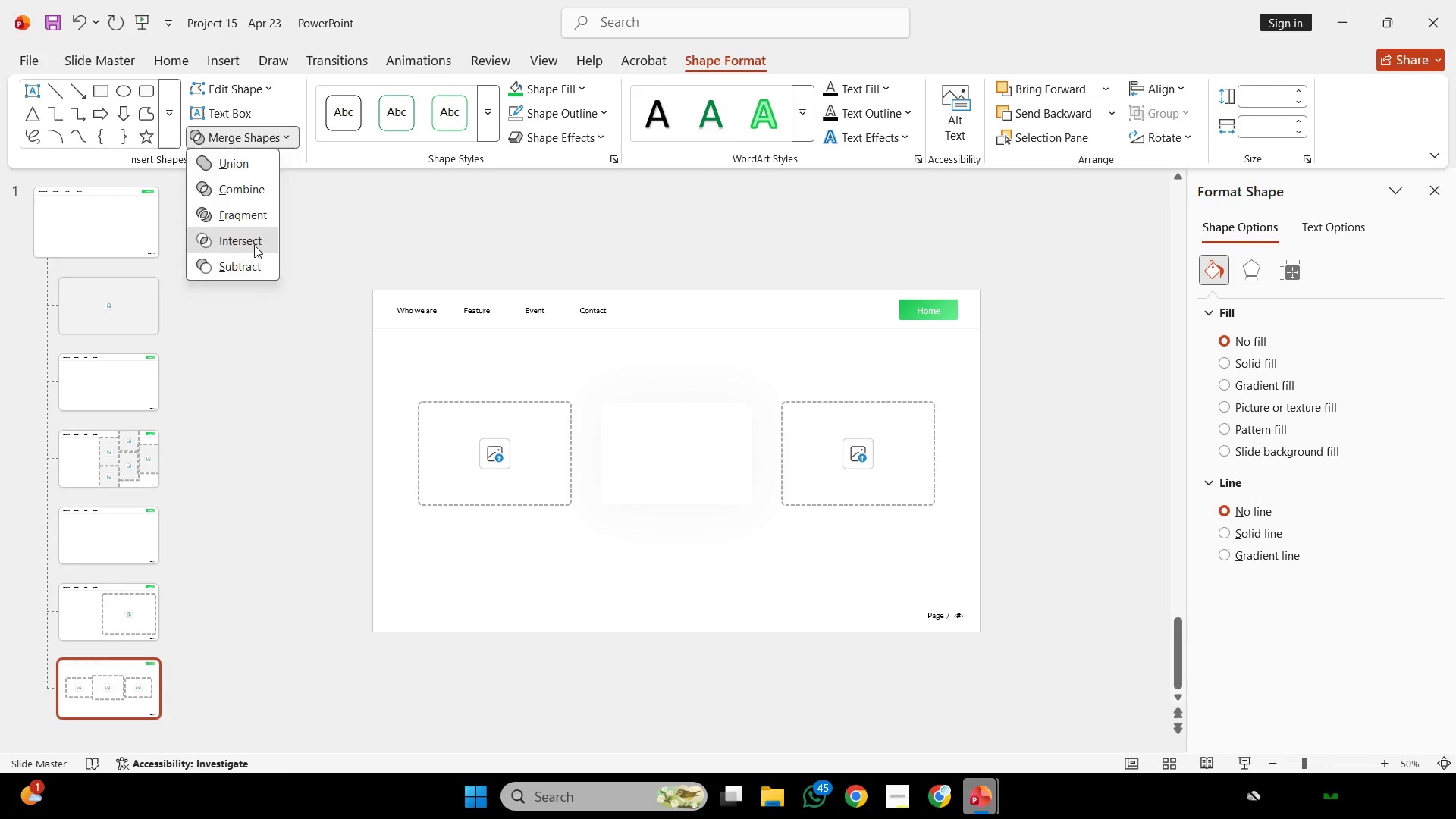 
left_click([254, 245])
 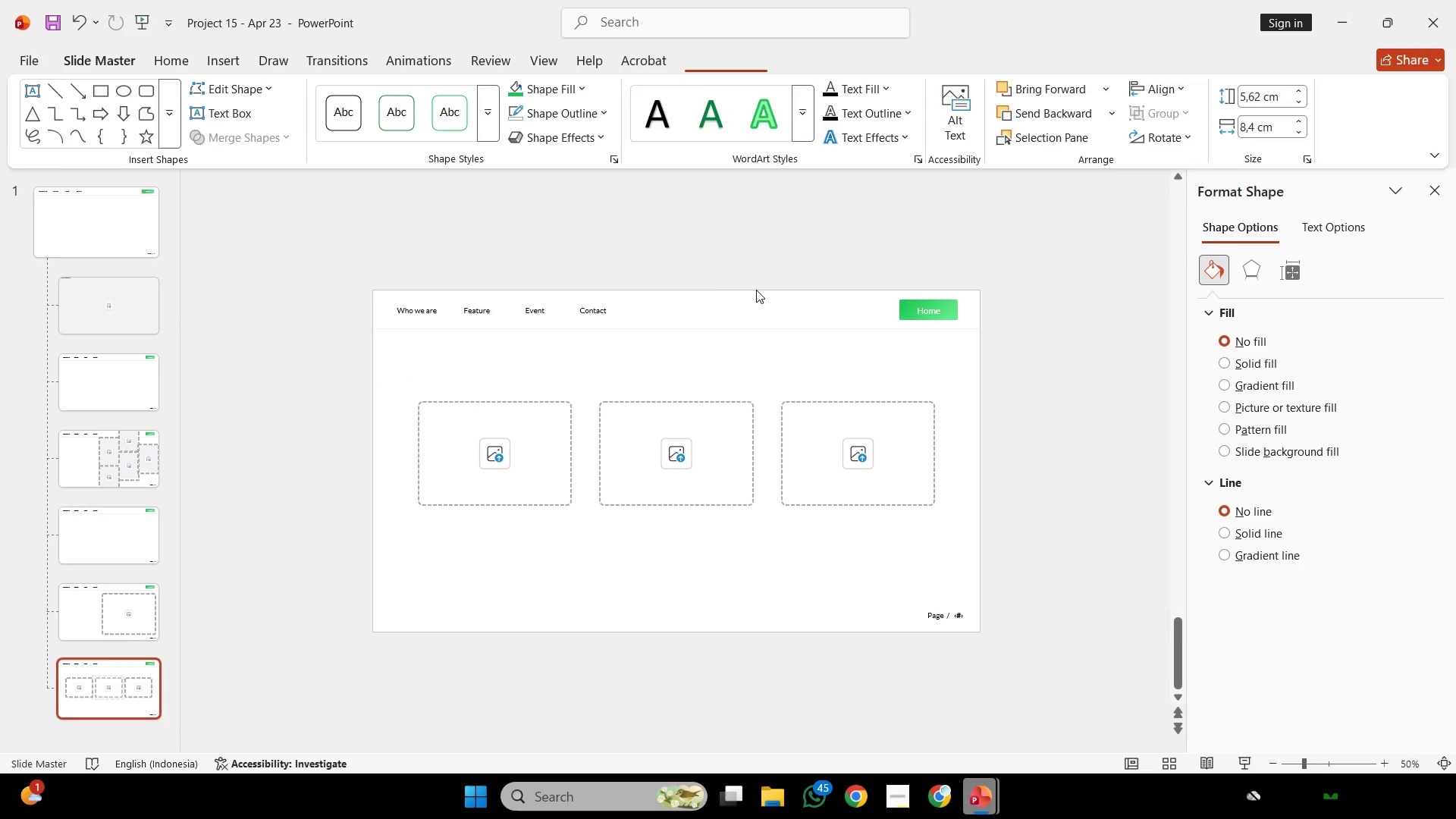 
left_click([756, 290])
 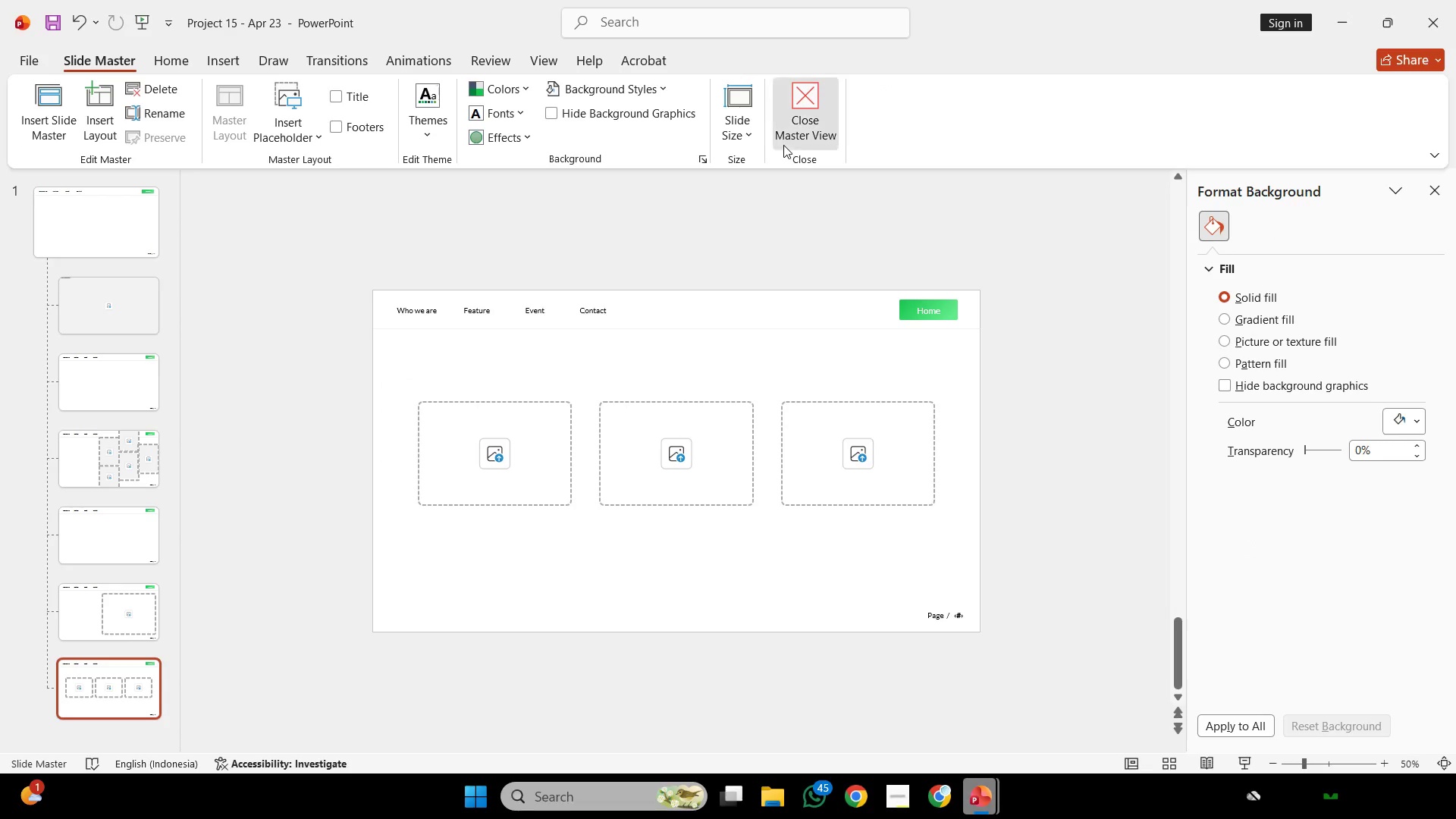 
left_click([783, 145])
 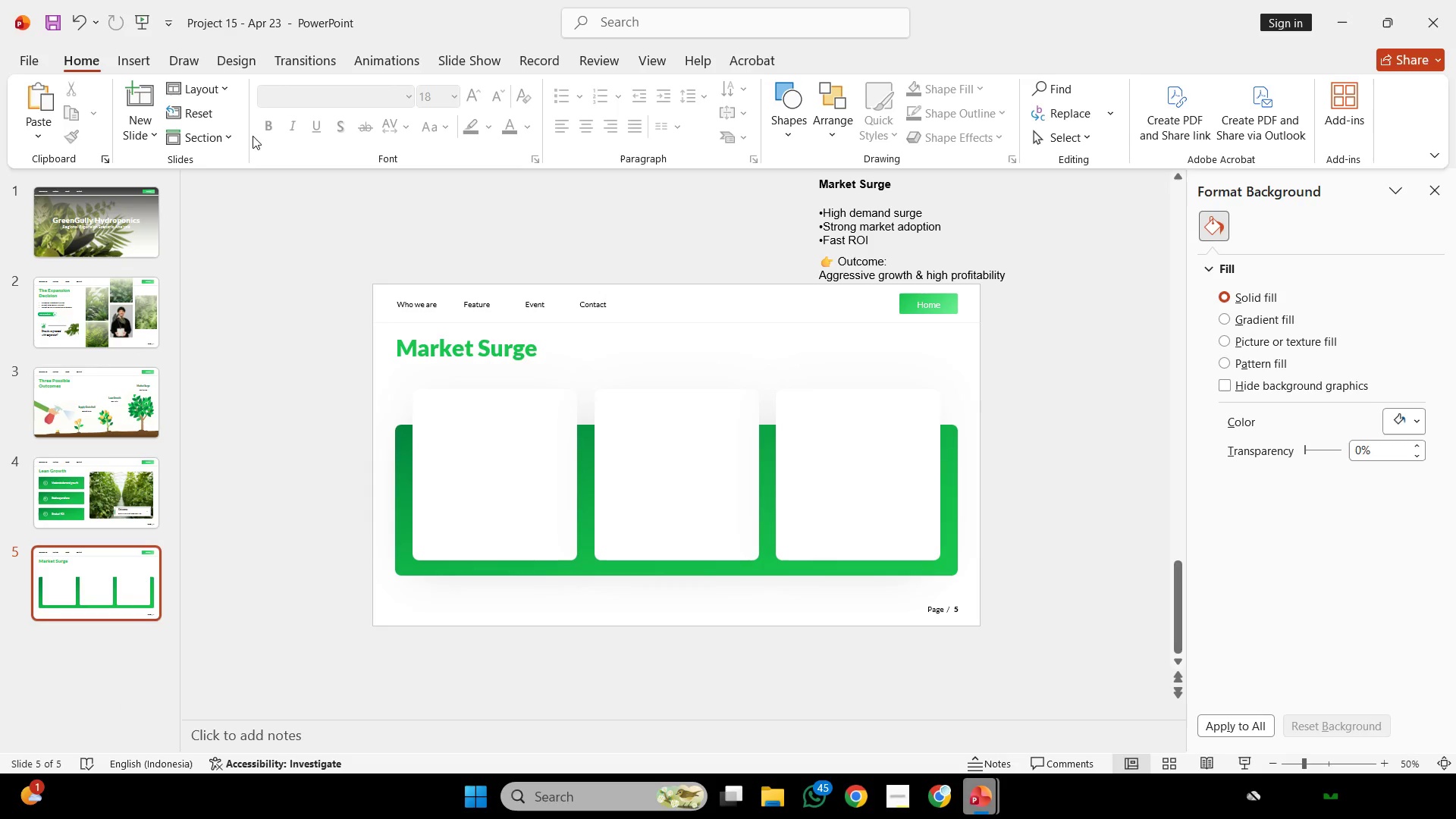 
left_click([199, 115])
 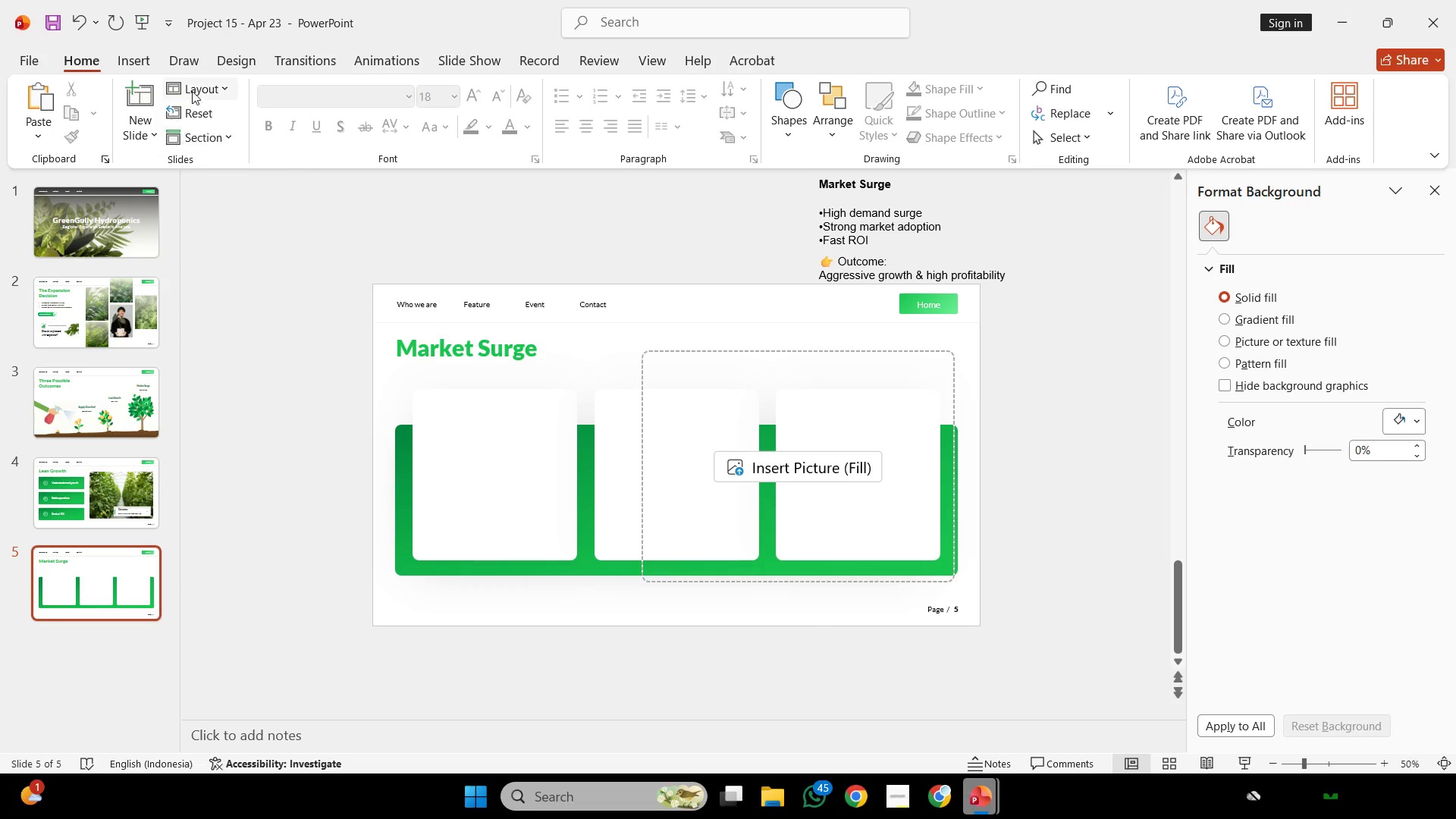 
left_click([201, 84])
 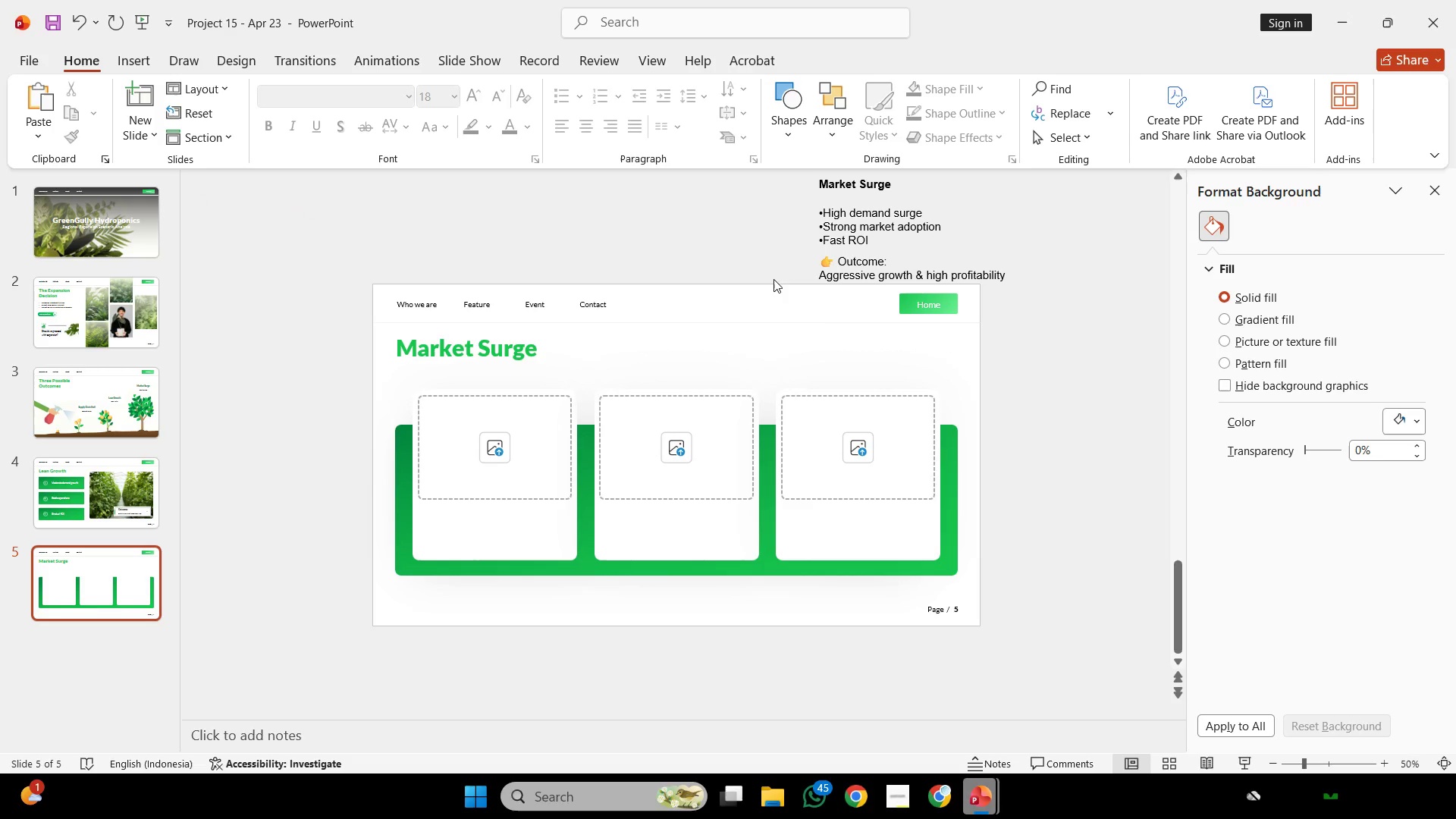 
double_click([774, 278])
 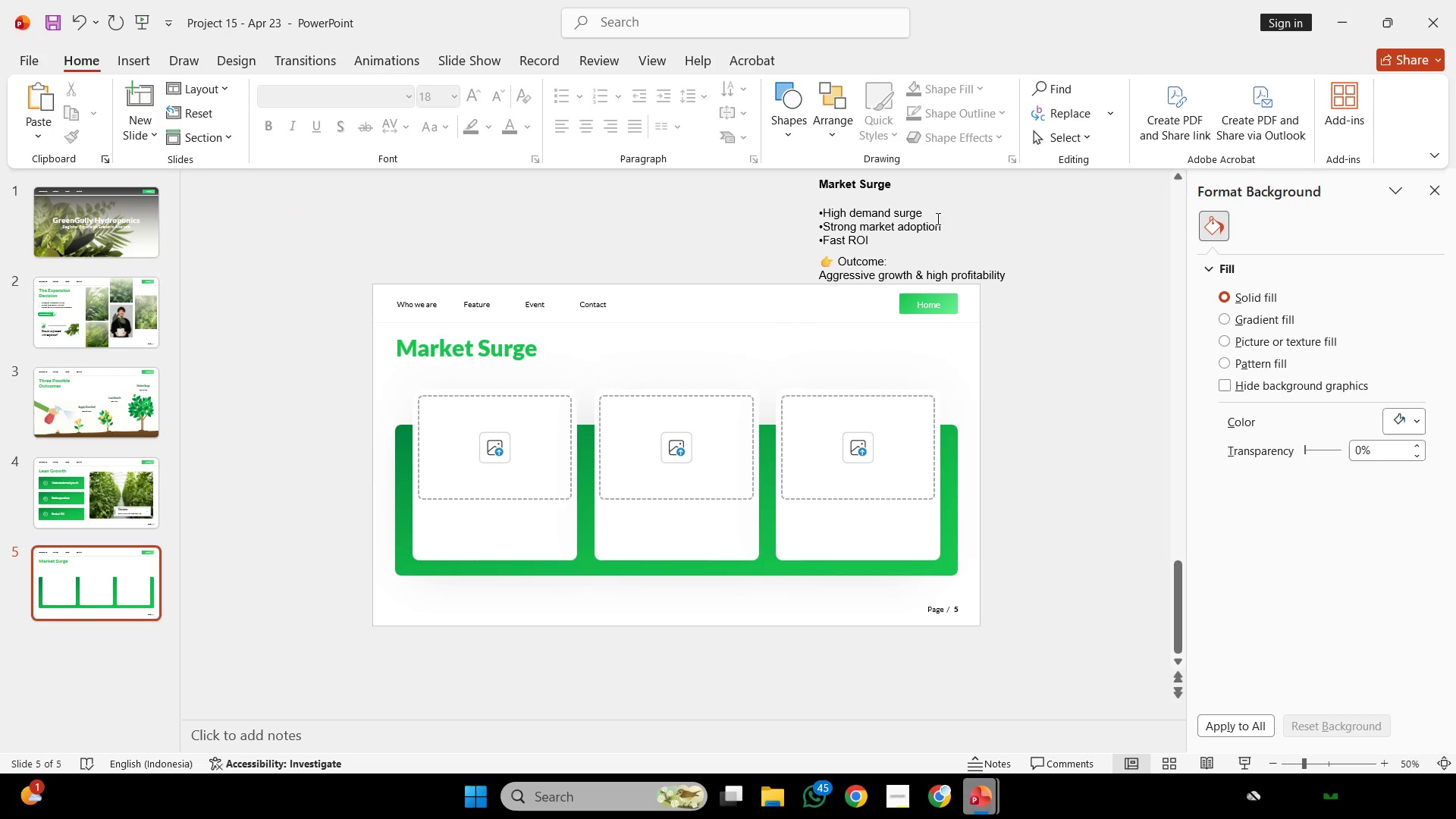 
left_click_drag(start_coordinate=[937, 206], to_coordinate=[811, 246])
 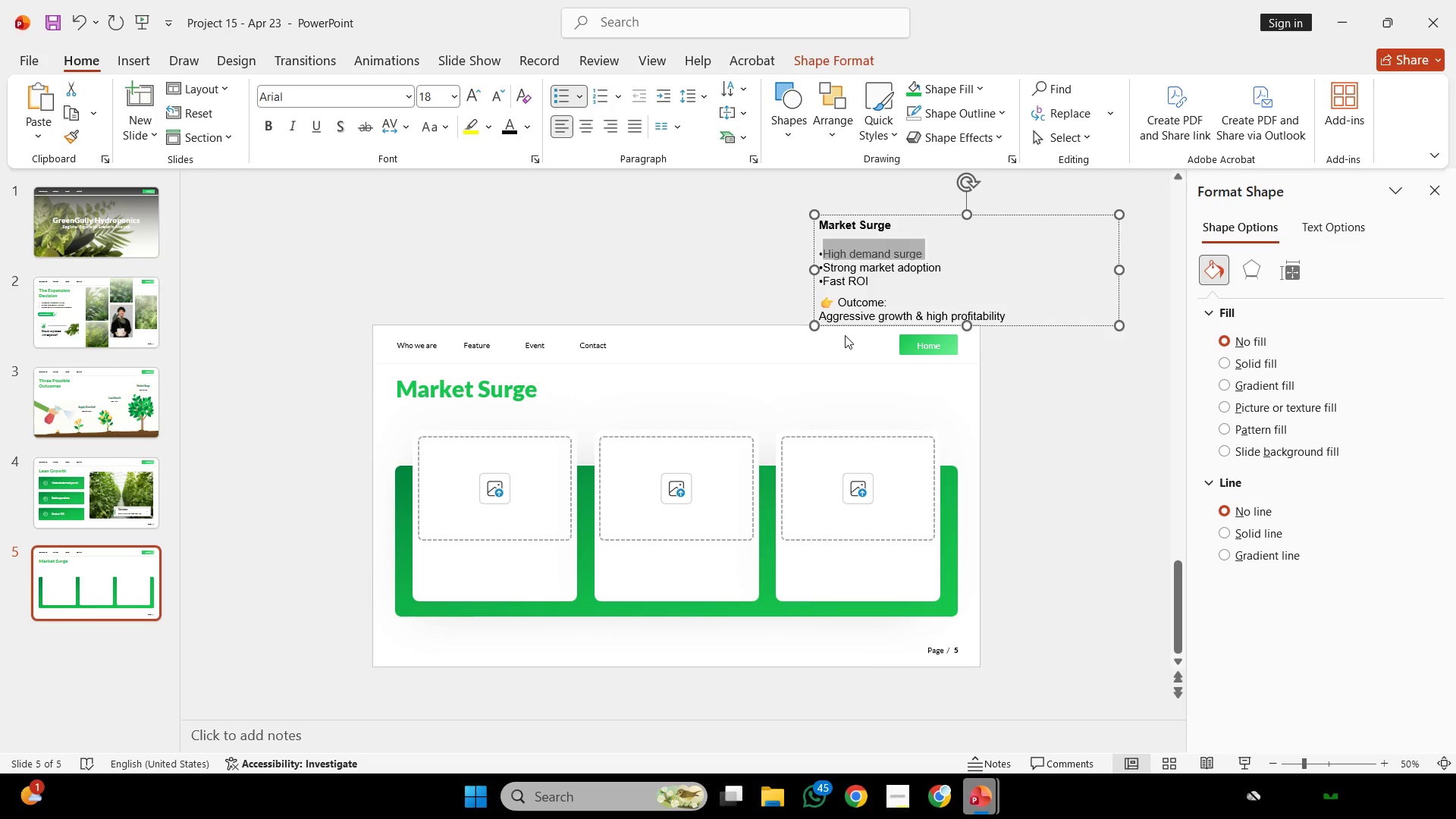 
key(Control+C)
 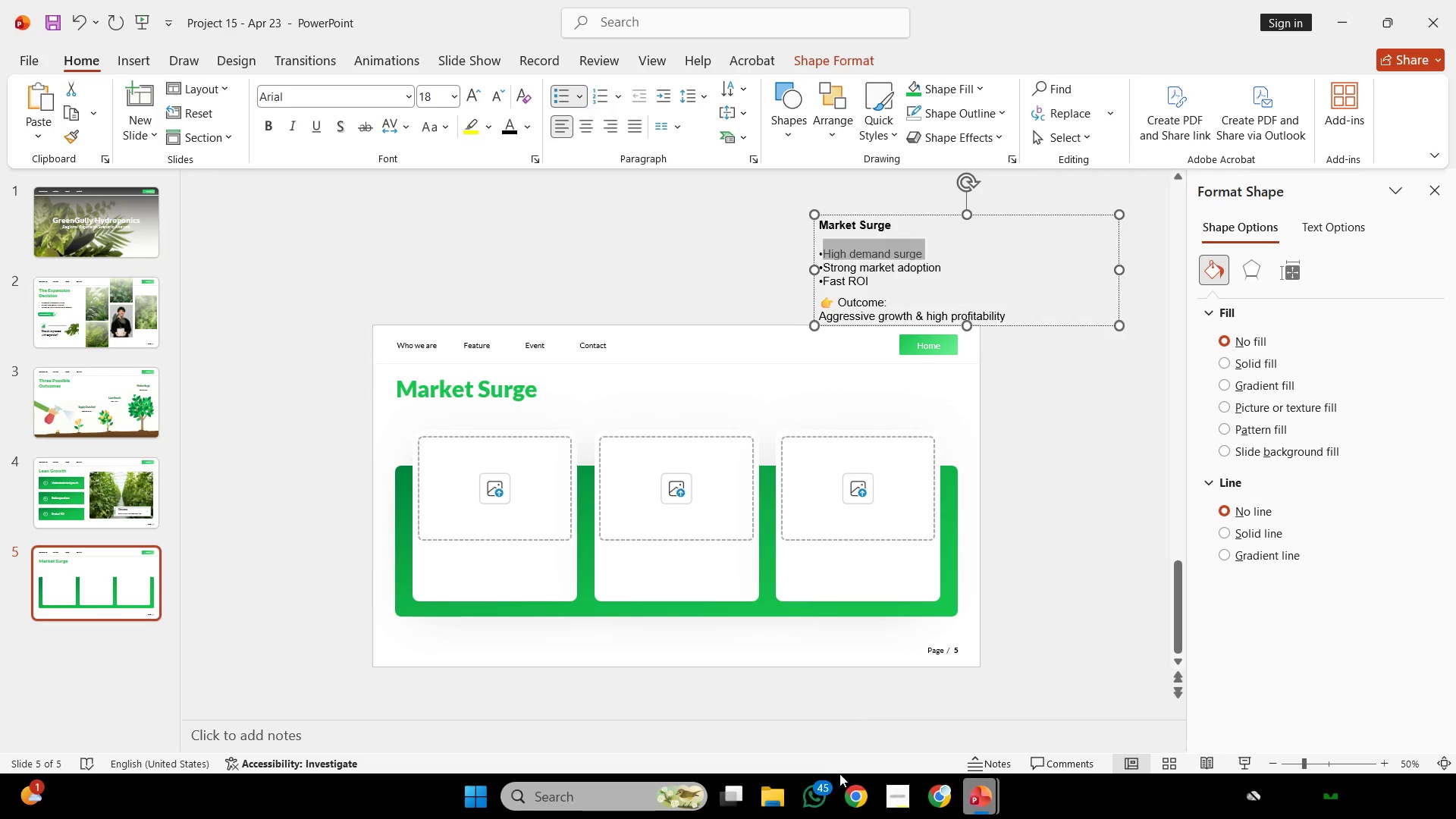 
key(Control+C)
 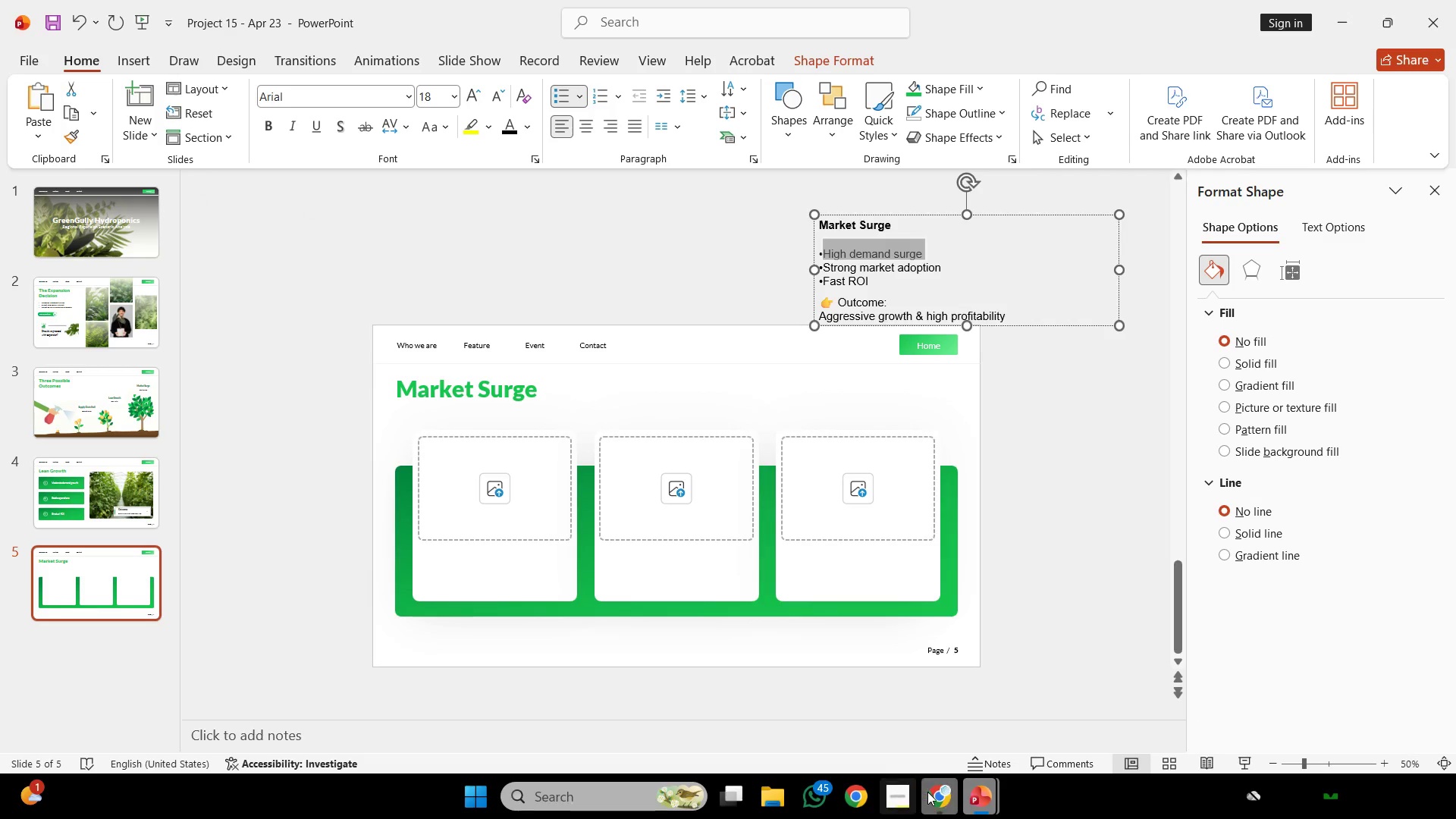 
left_click([928, 792])
 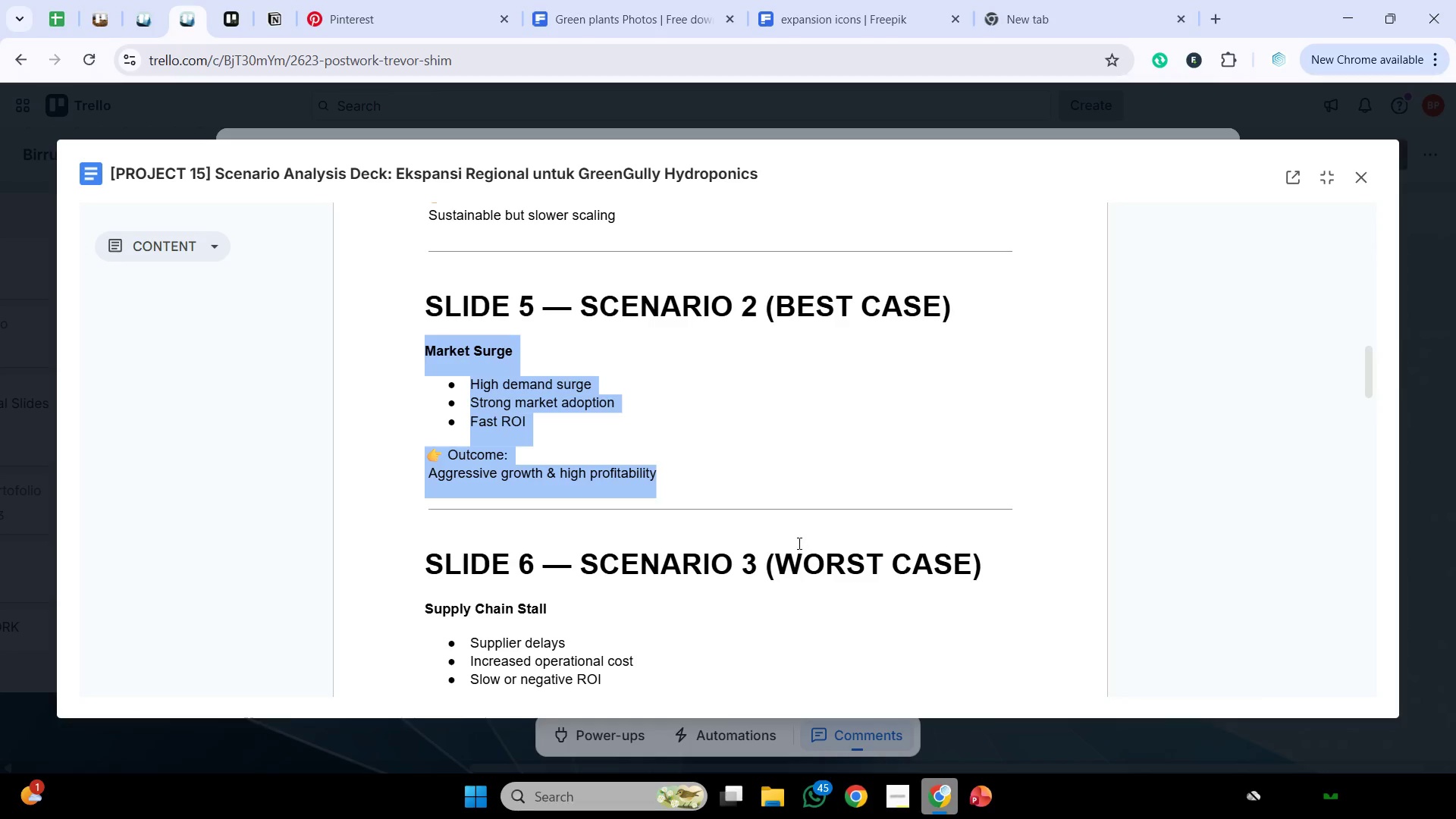 
wait(6.0)
 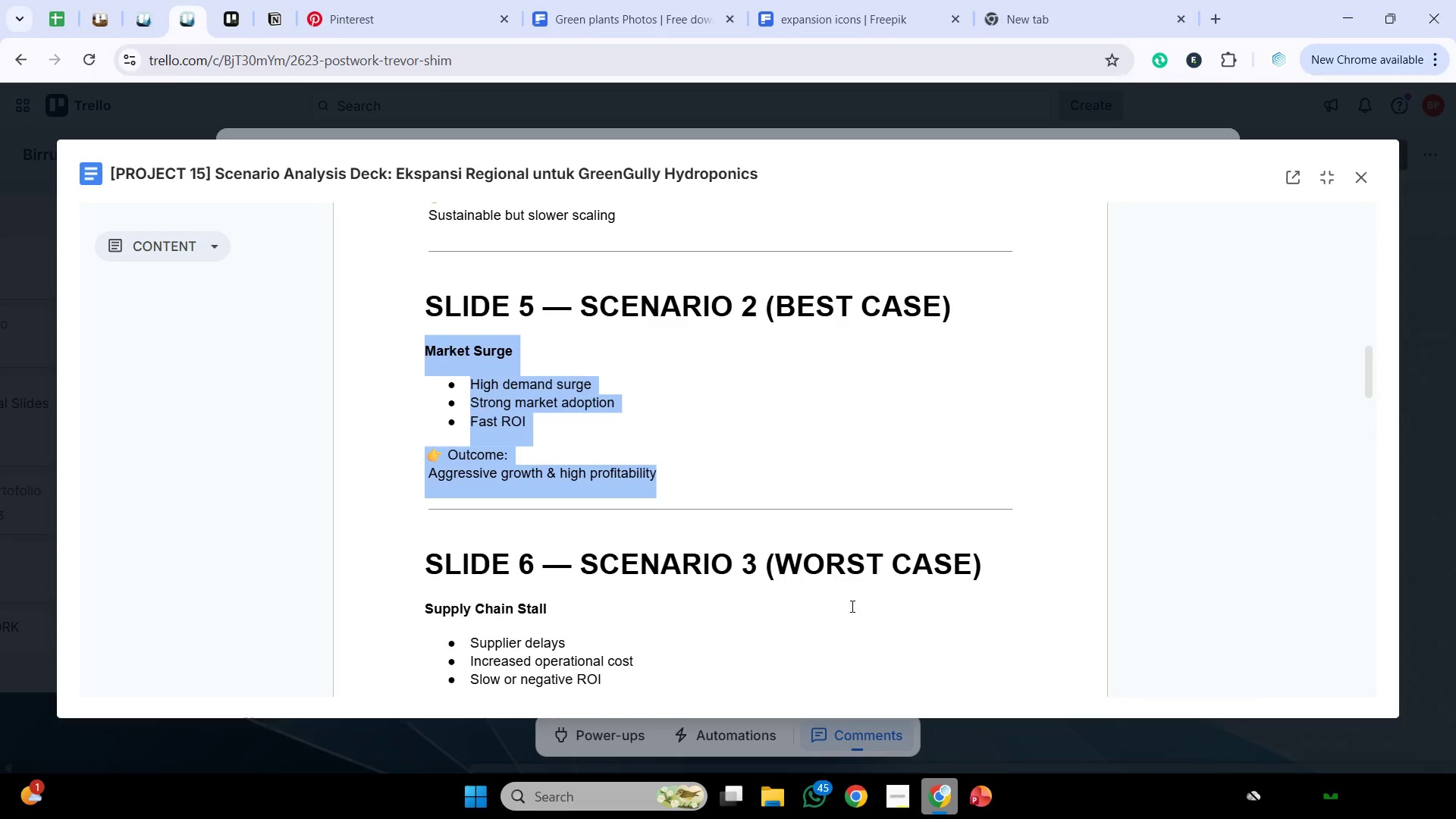 
left_click([841, 13])
 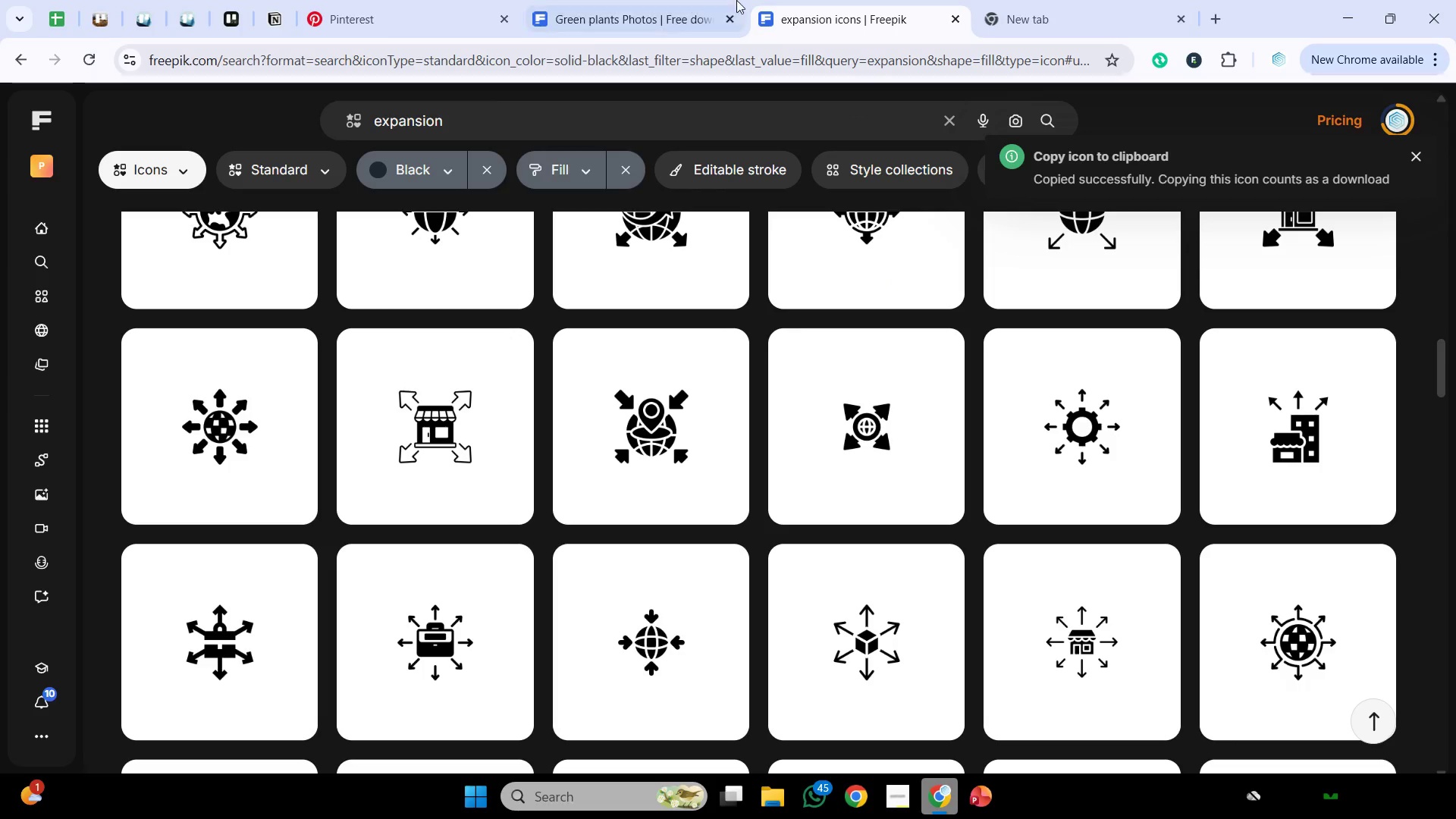 
left_click([621, 0])
 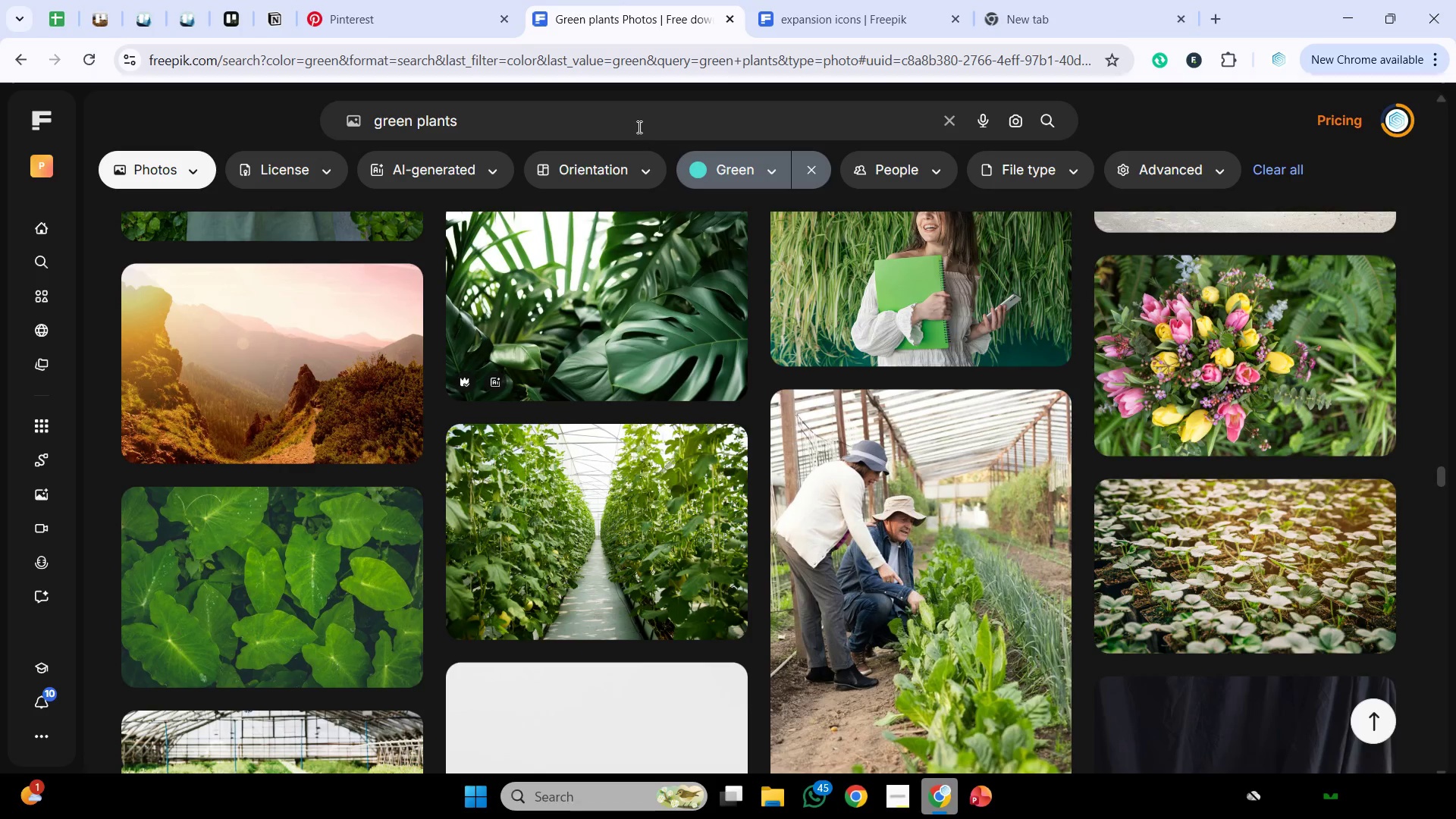 
left_click_drag(start_coordinate=[638, 127], to_coordinate=[0, 151])
 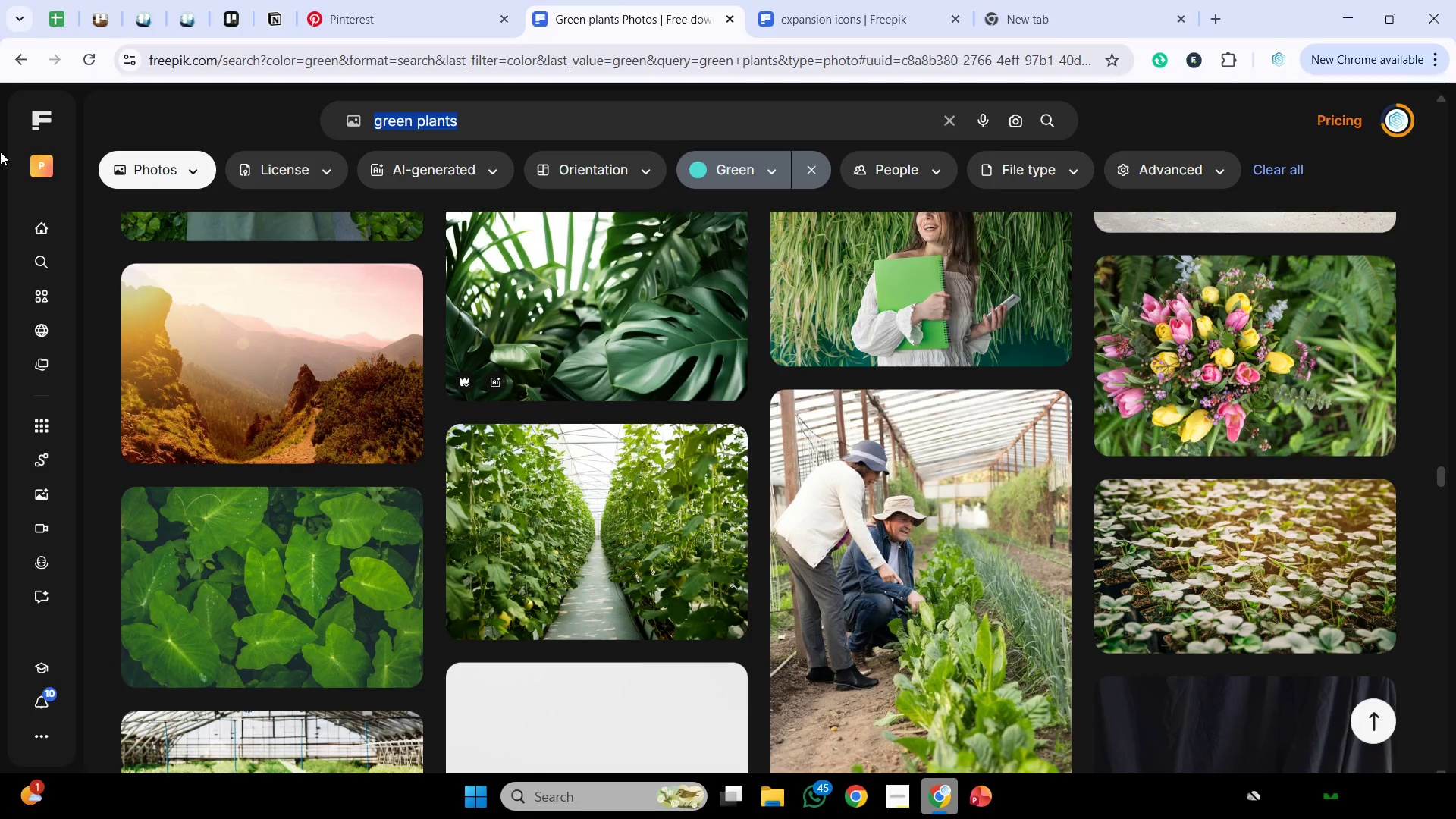 
key(Control+V)
 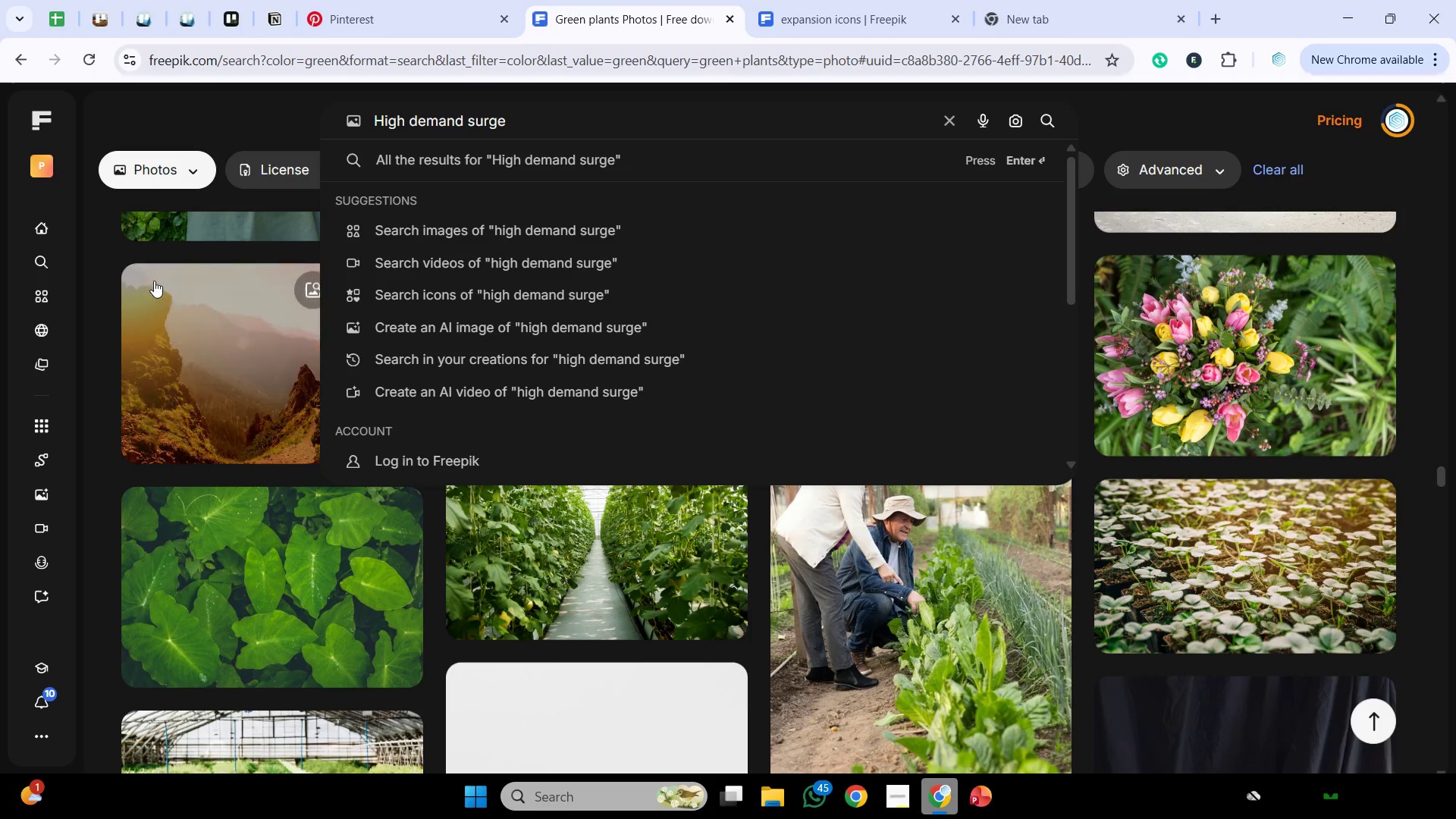 
type( plant)
 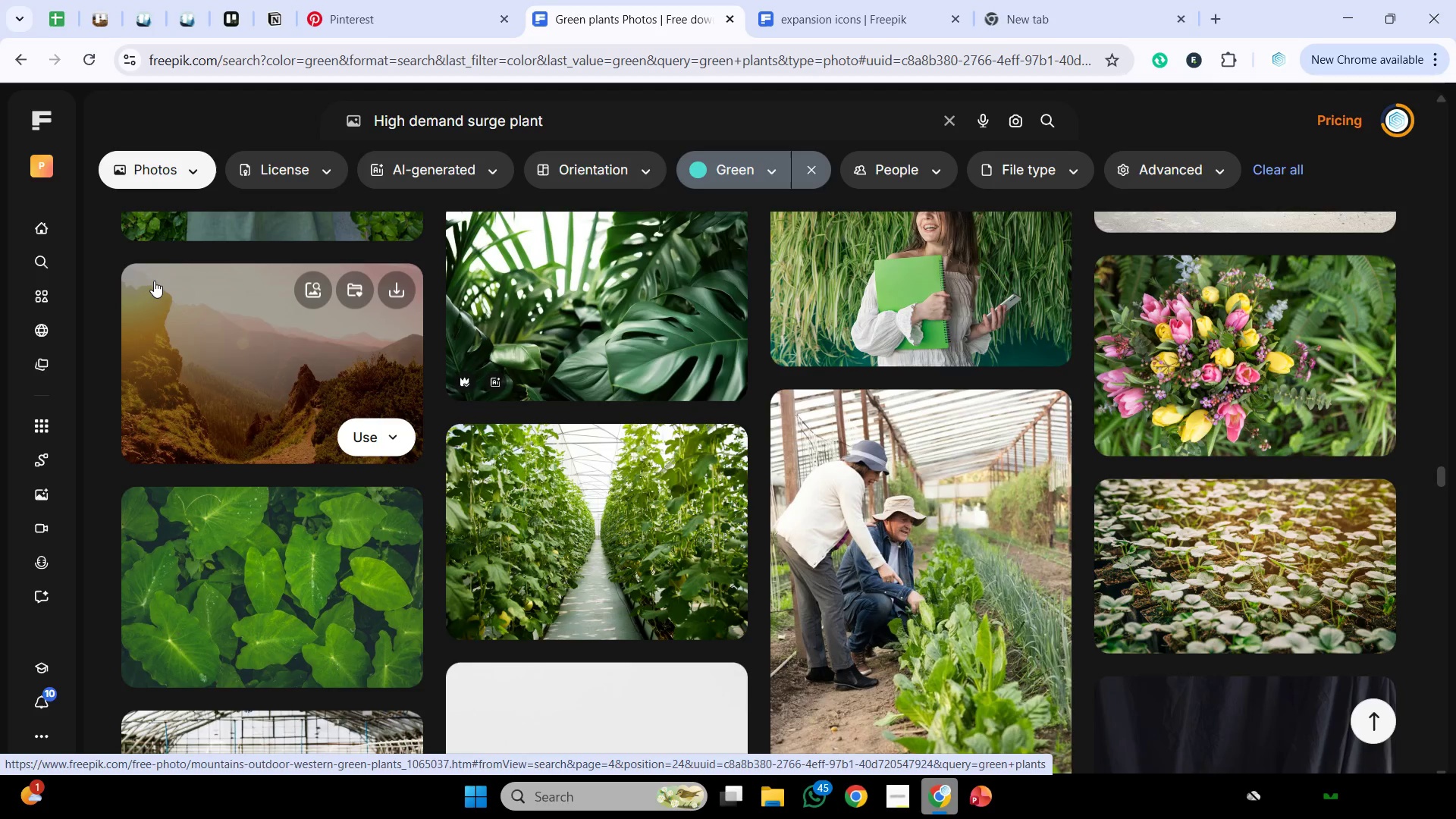 
key(Enter)
 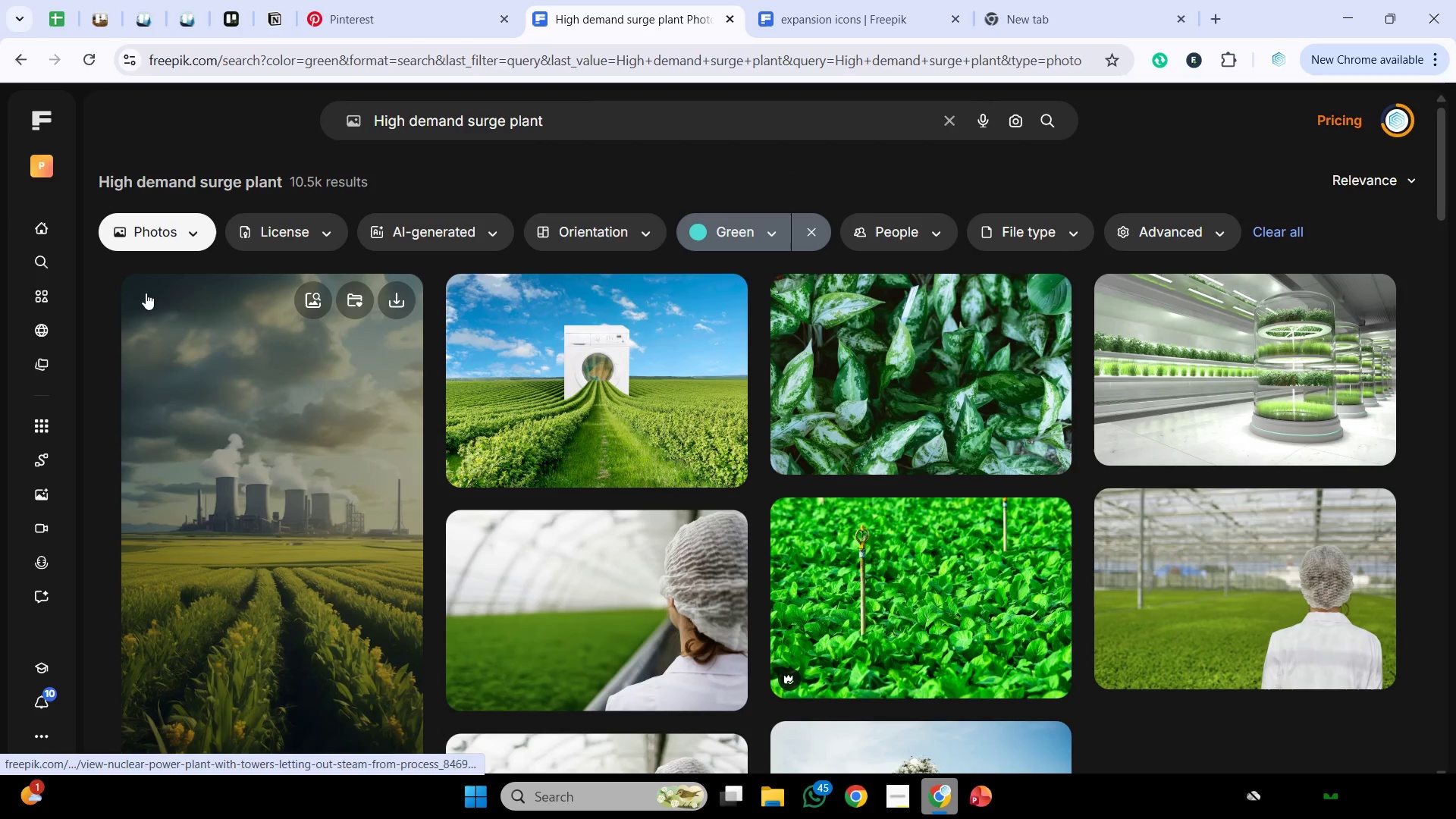 
scroll: coordinate [145, 299], scroll_direction: down, amount: 3.0
 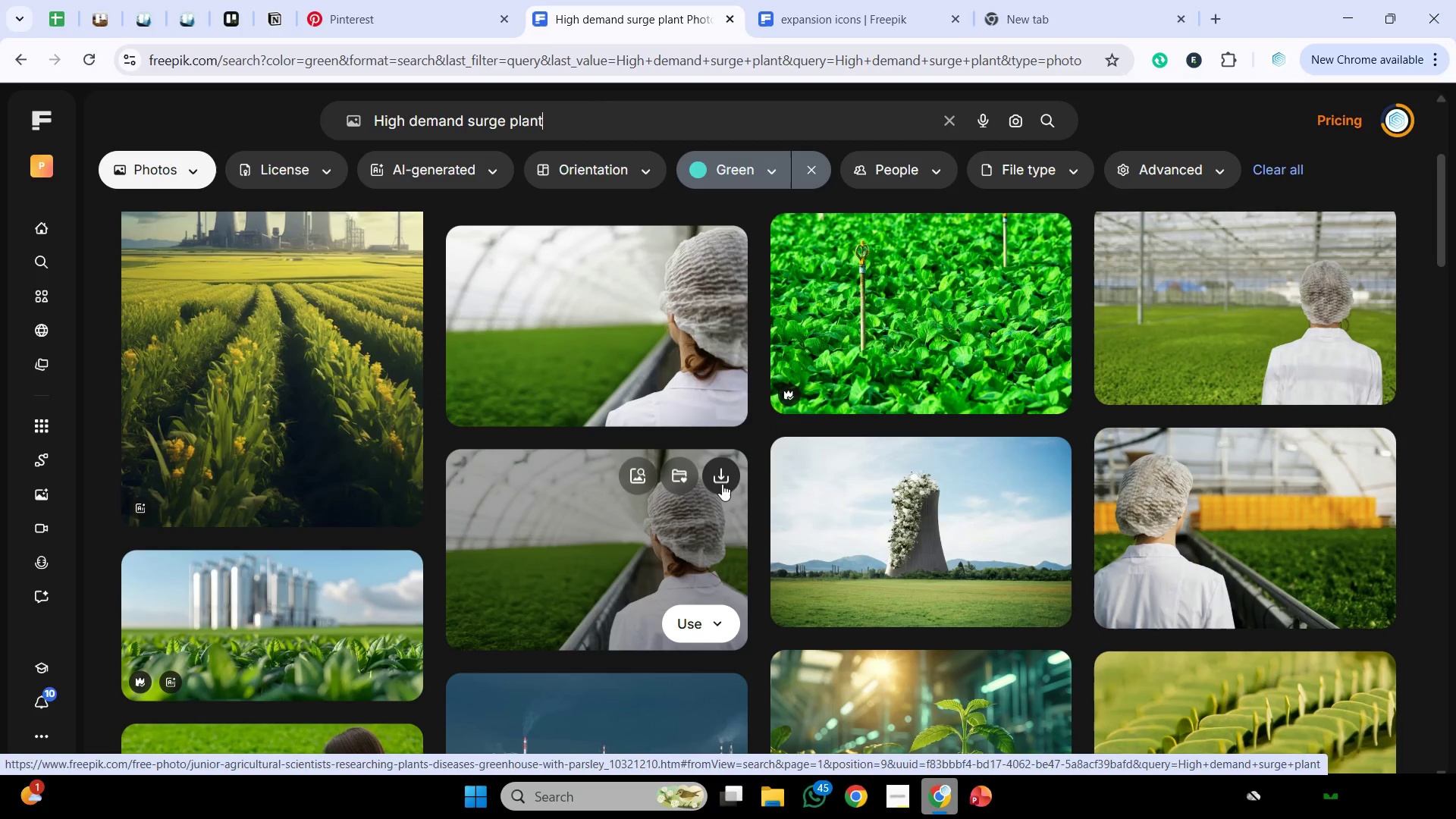 
left_click([722, 477])
 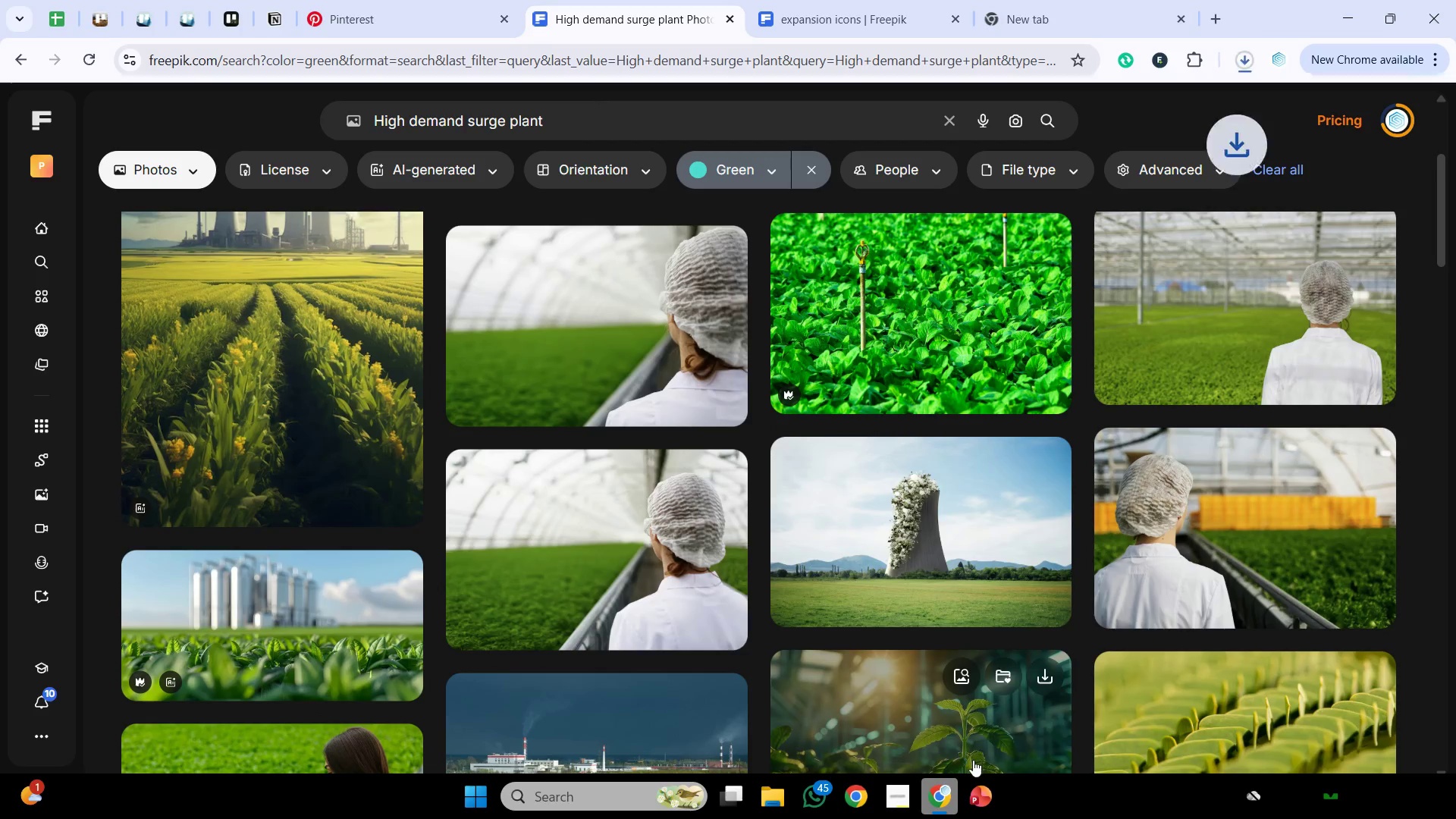 
left_click([930, 794])
 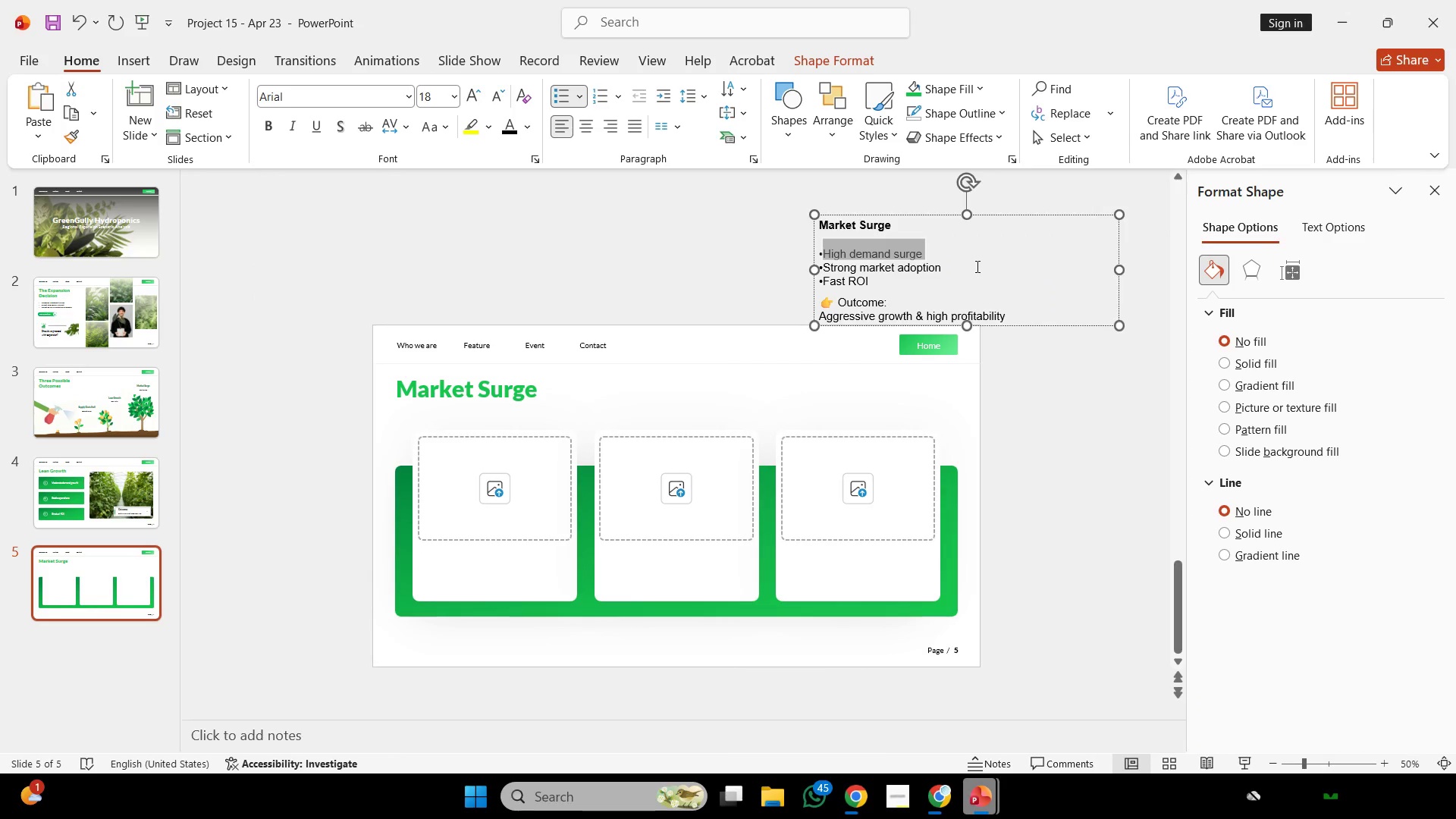 
left_click_drag(start_coordinate=[976, 266], to_coordinate=[789, 268])
 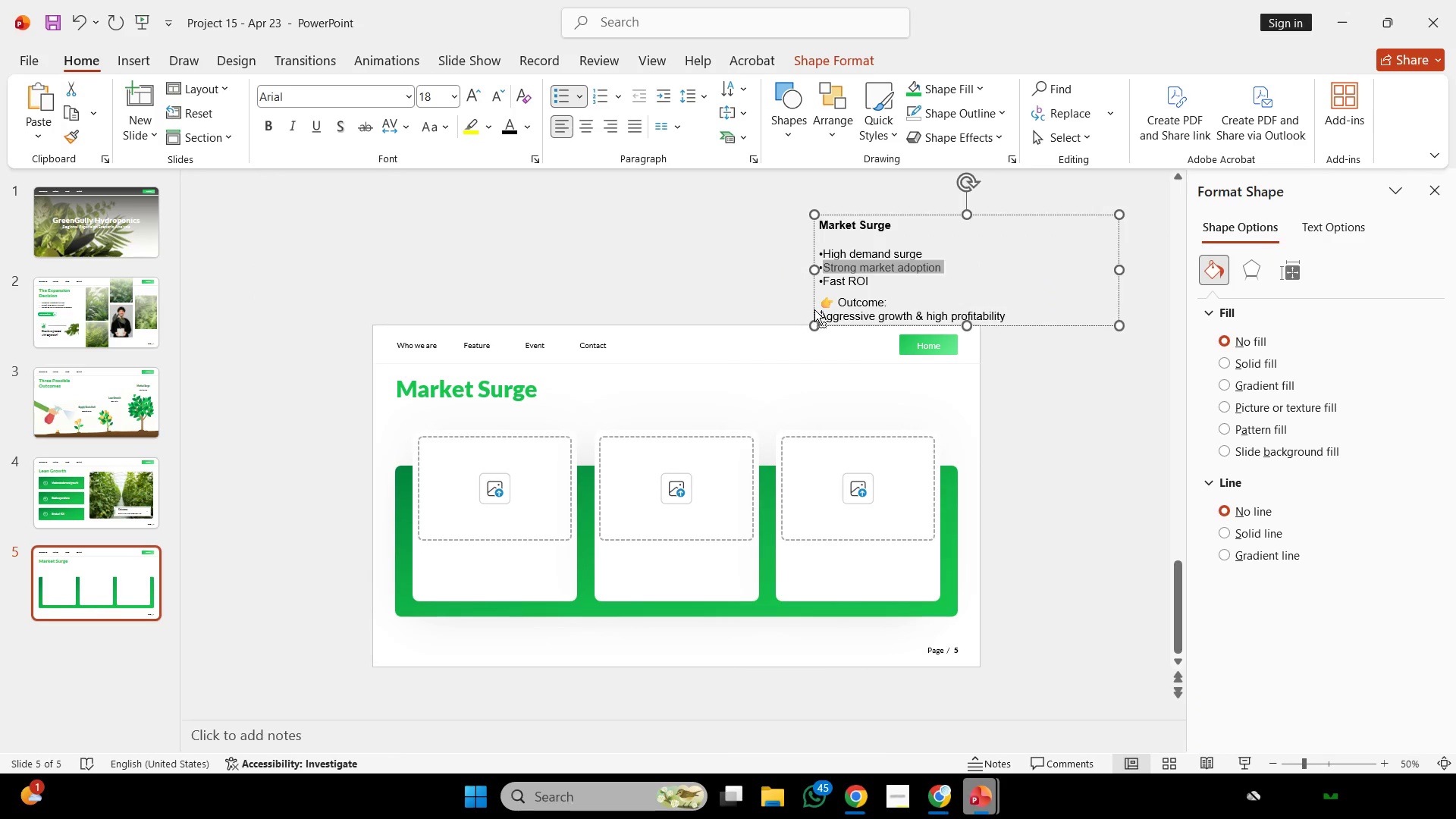 
key(Control+C)
 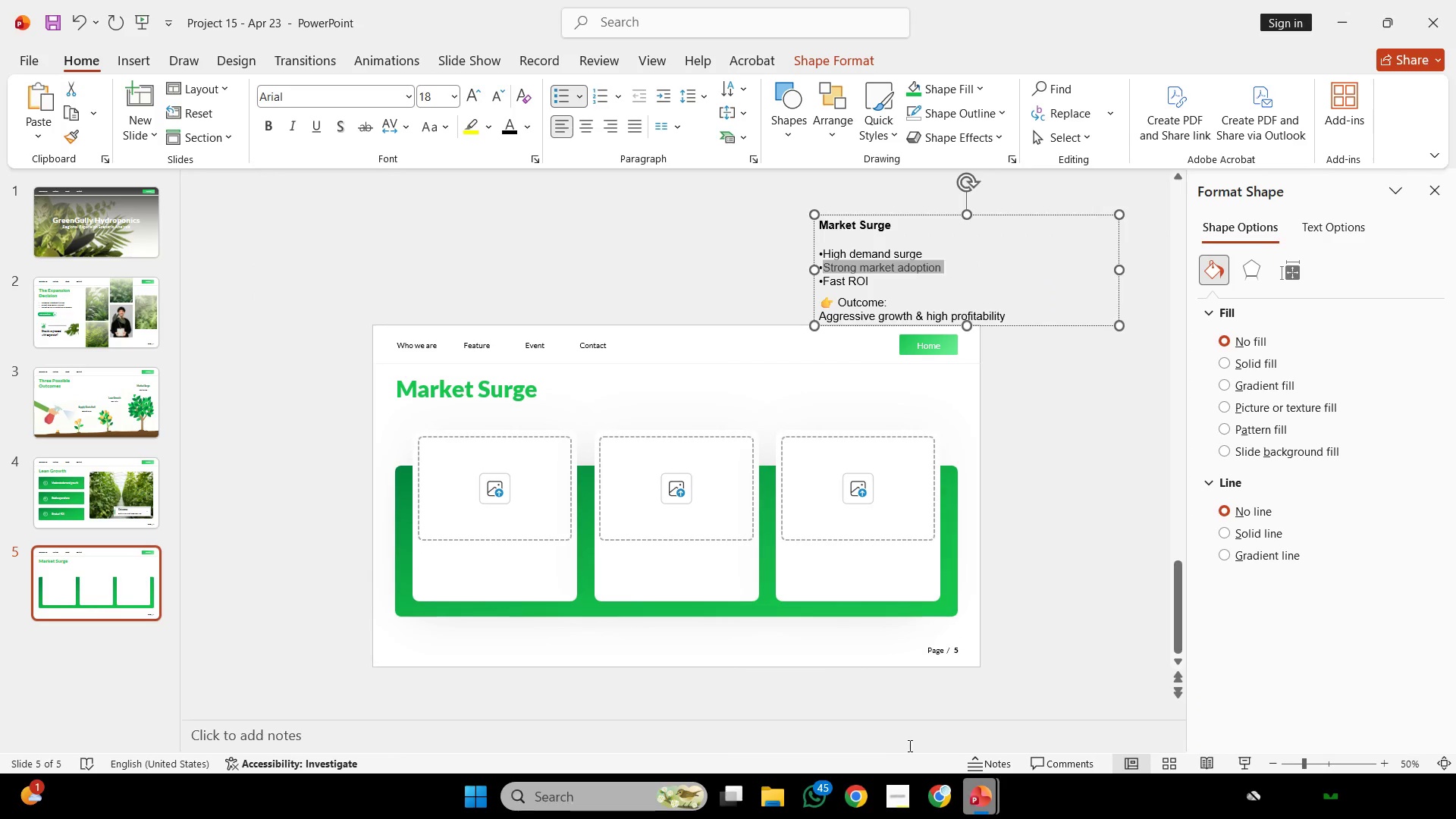 
key(Control+C)
 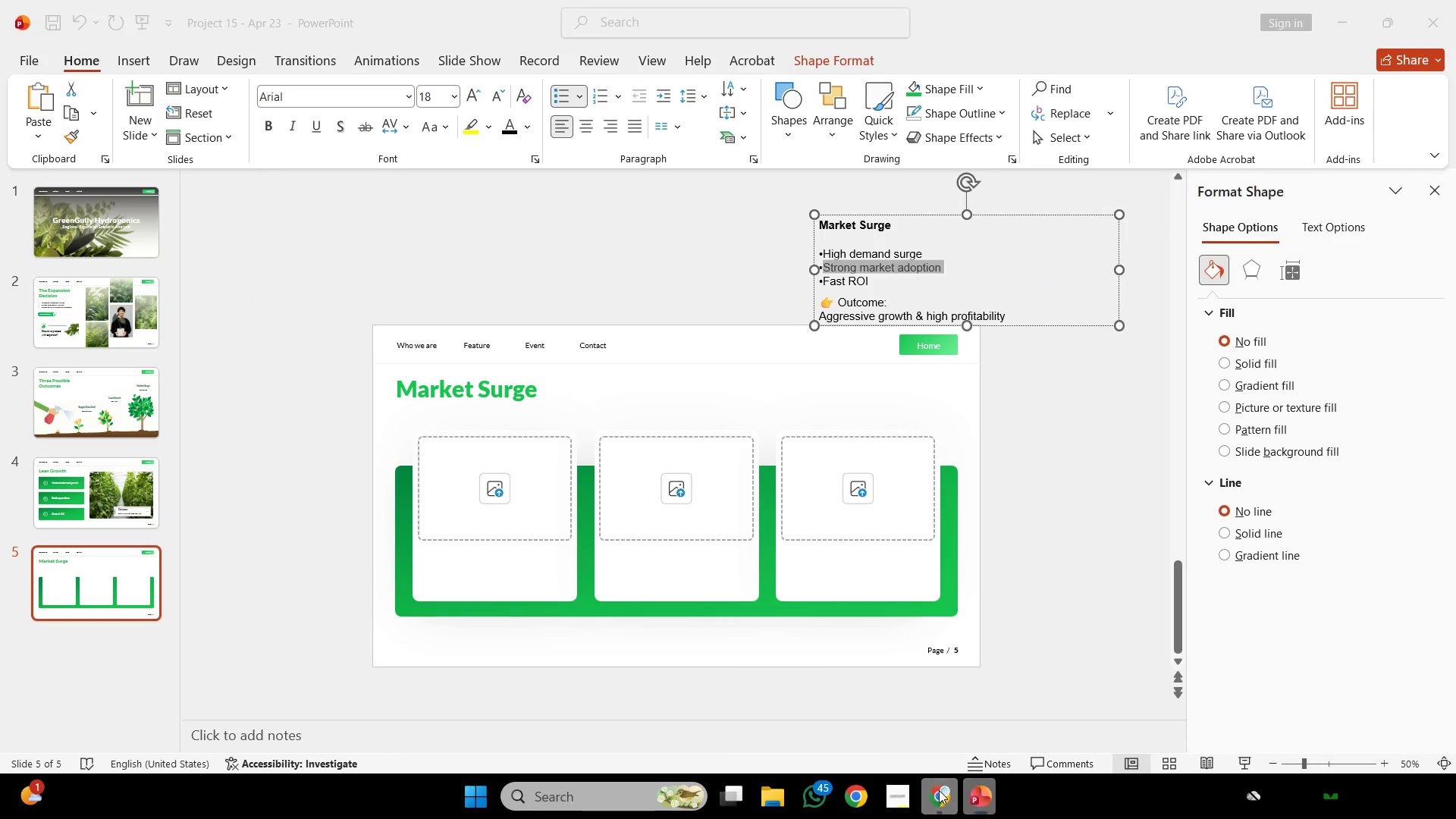 
left_click([939, 790])
 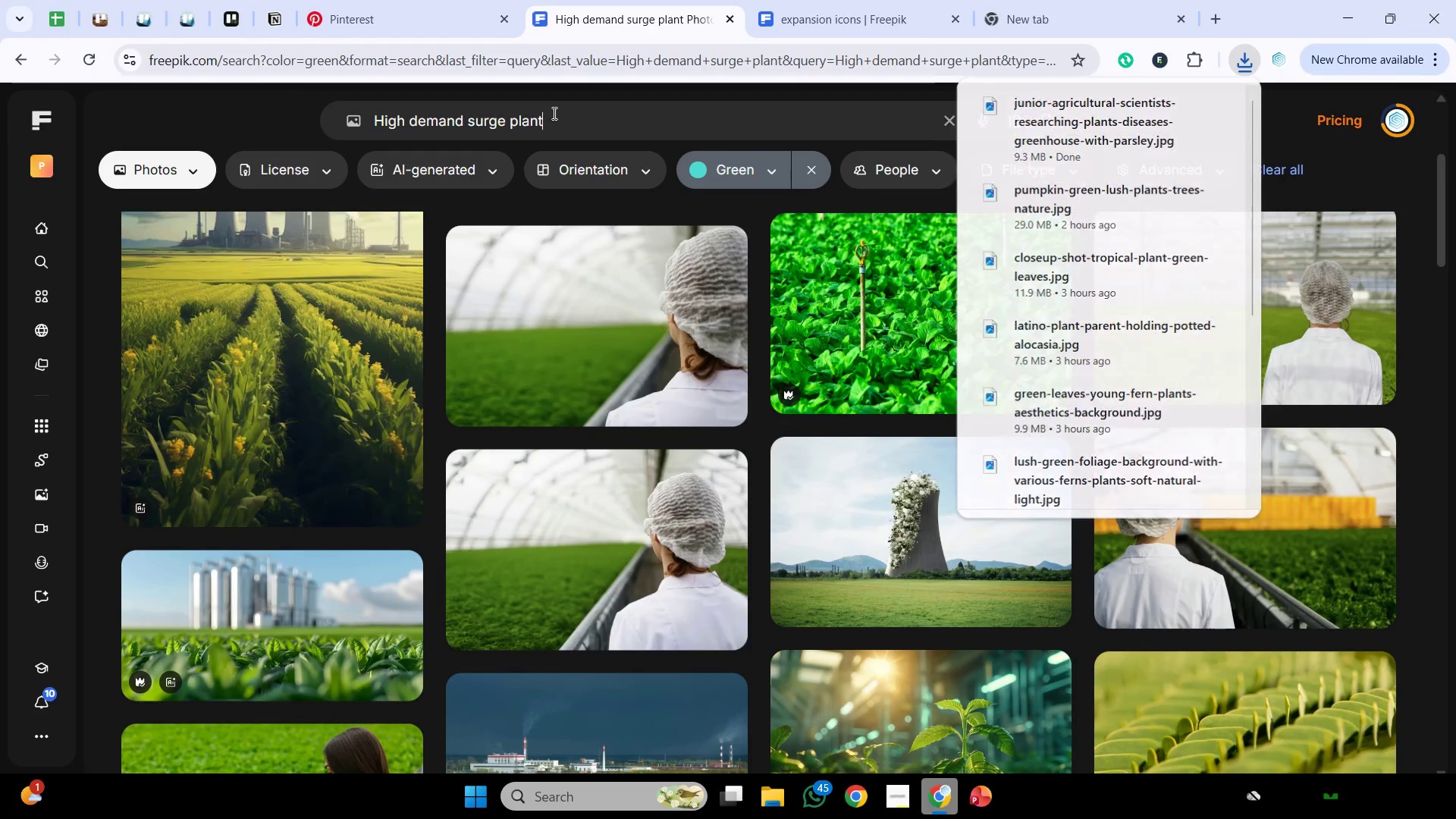 
left_click_drag(start_coordinate=[563, 113], to_coordinate=[0, 138])
 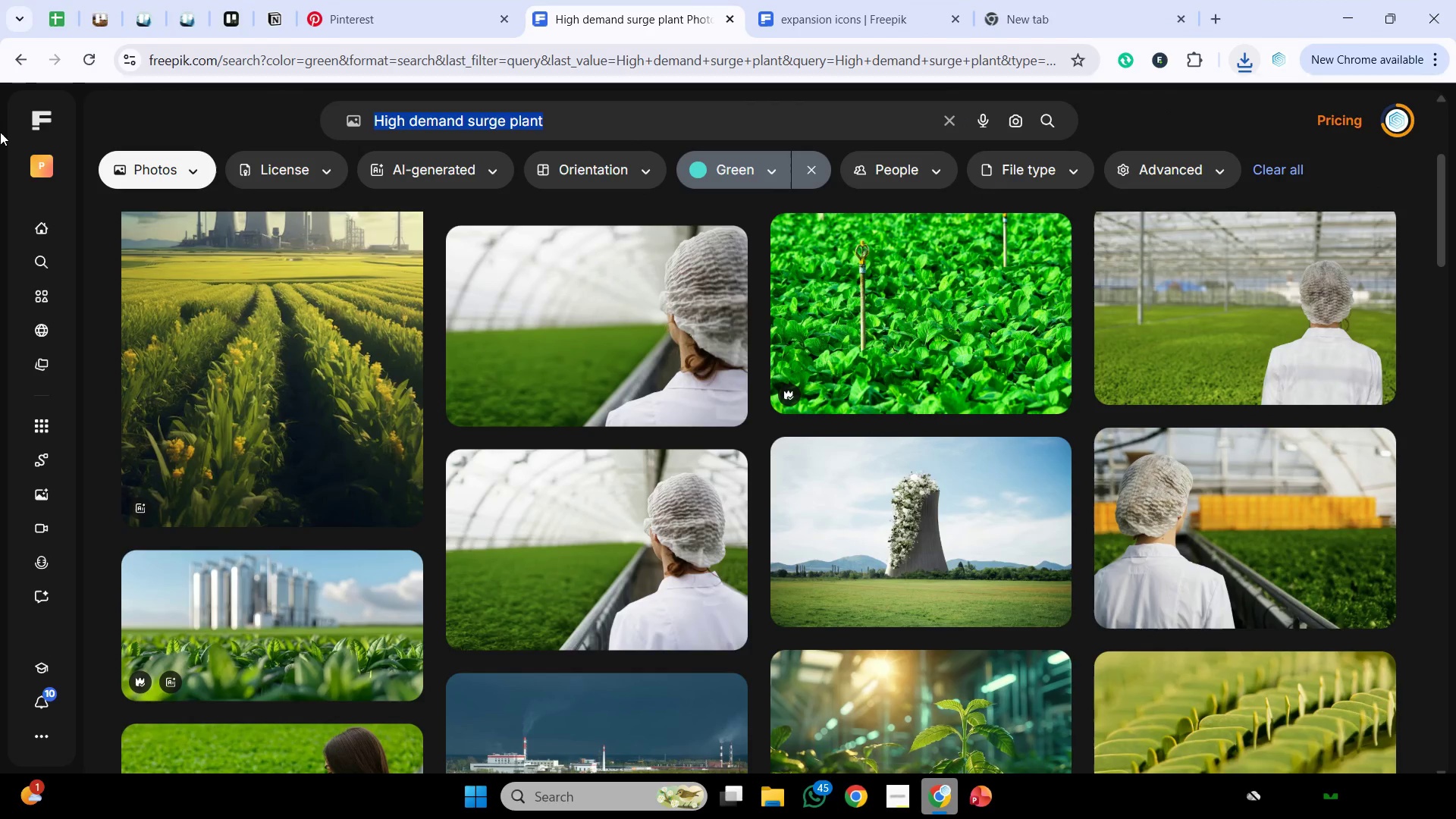 
key(Control+V)
 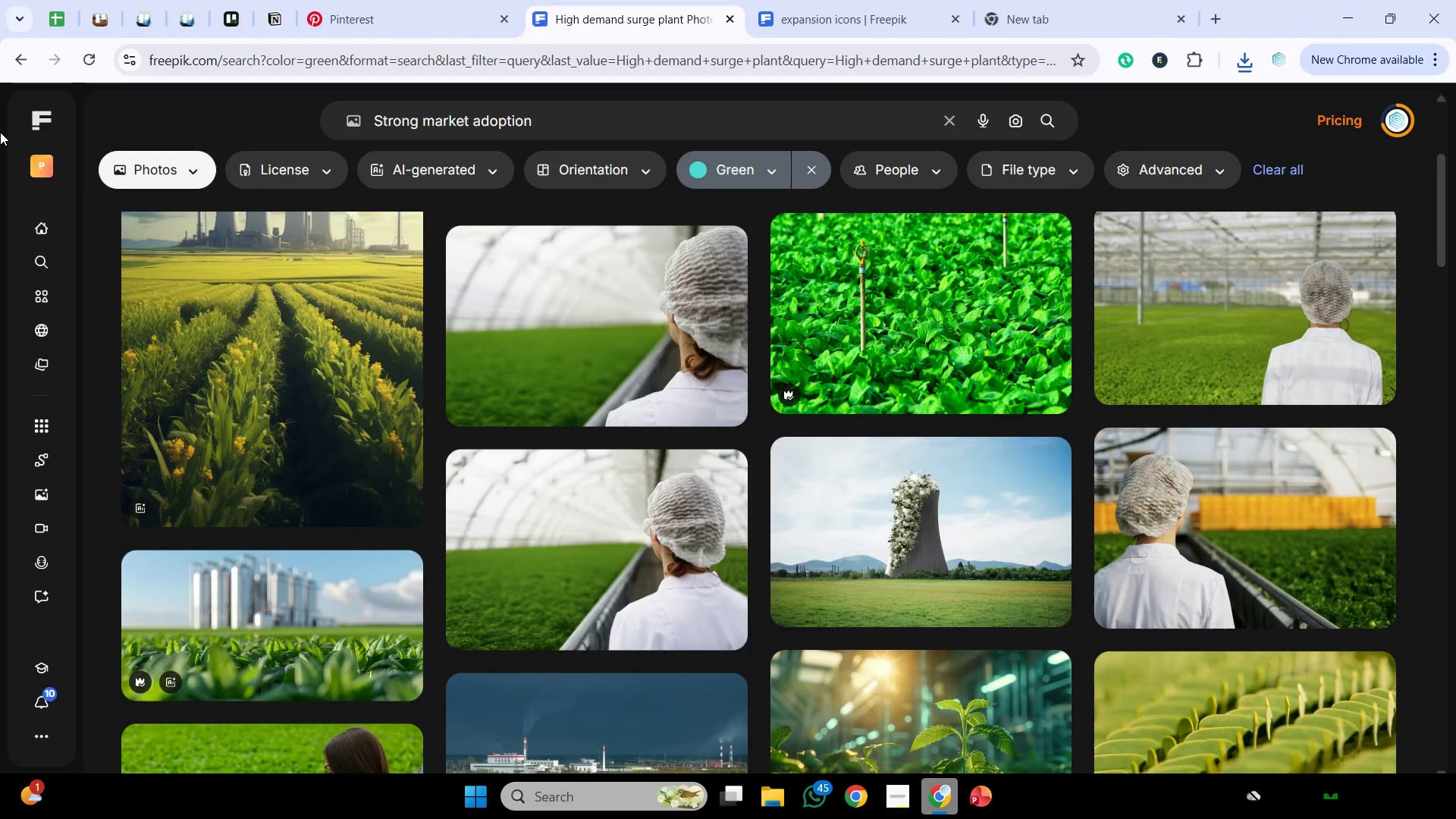 
key(Enter)
 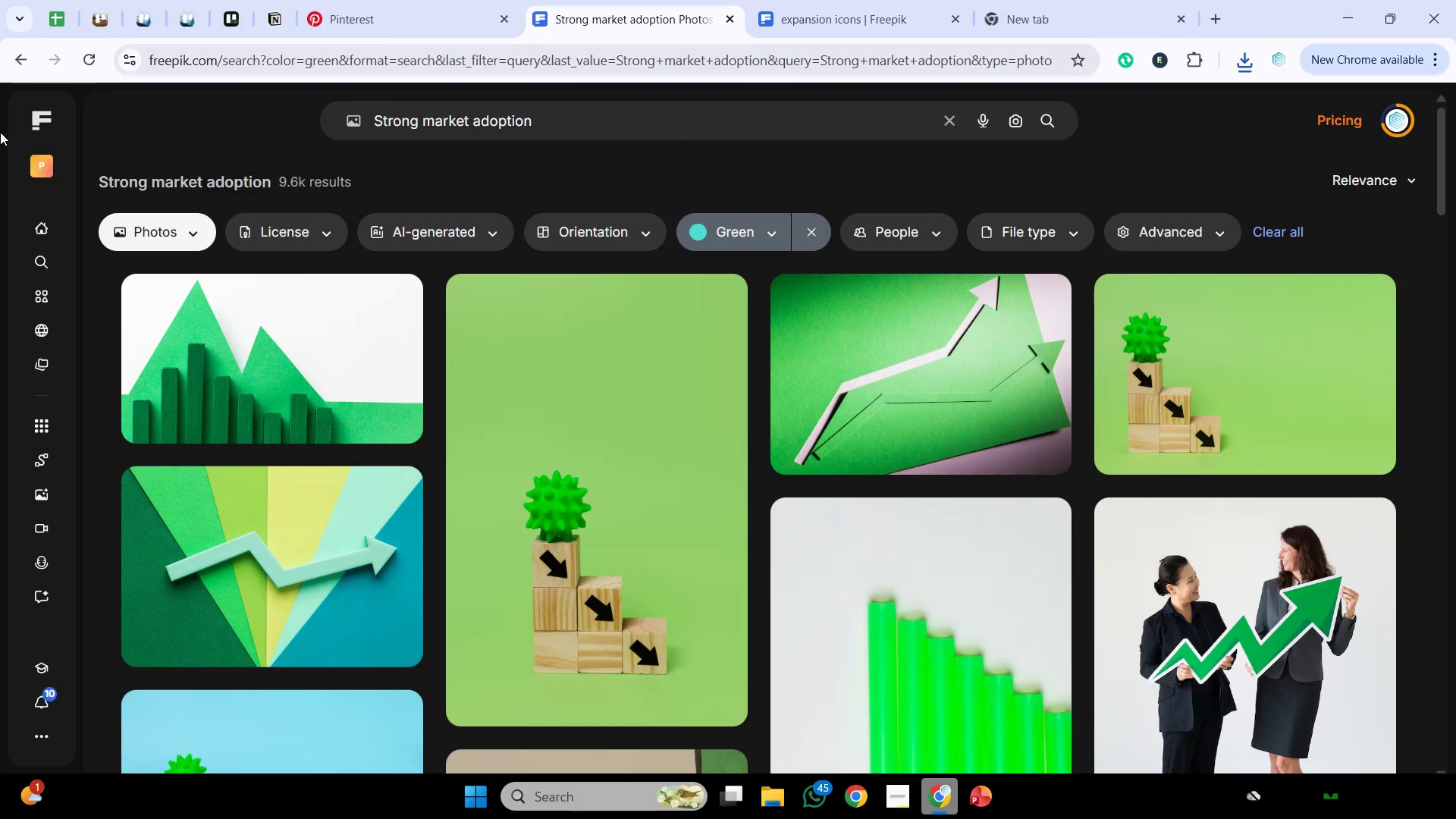 
wait(19.77)
 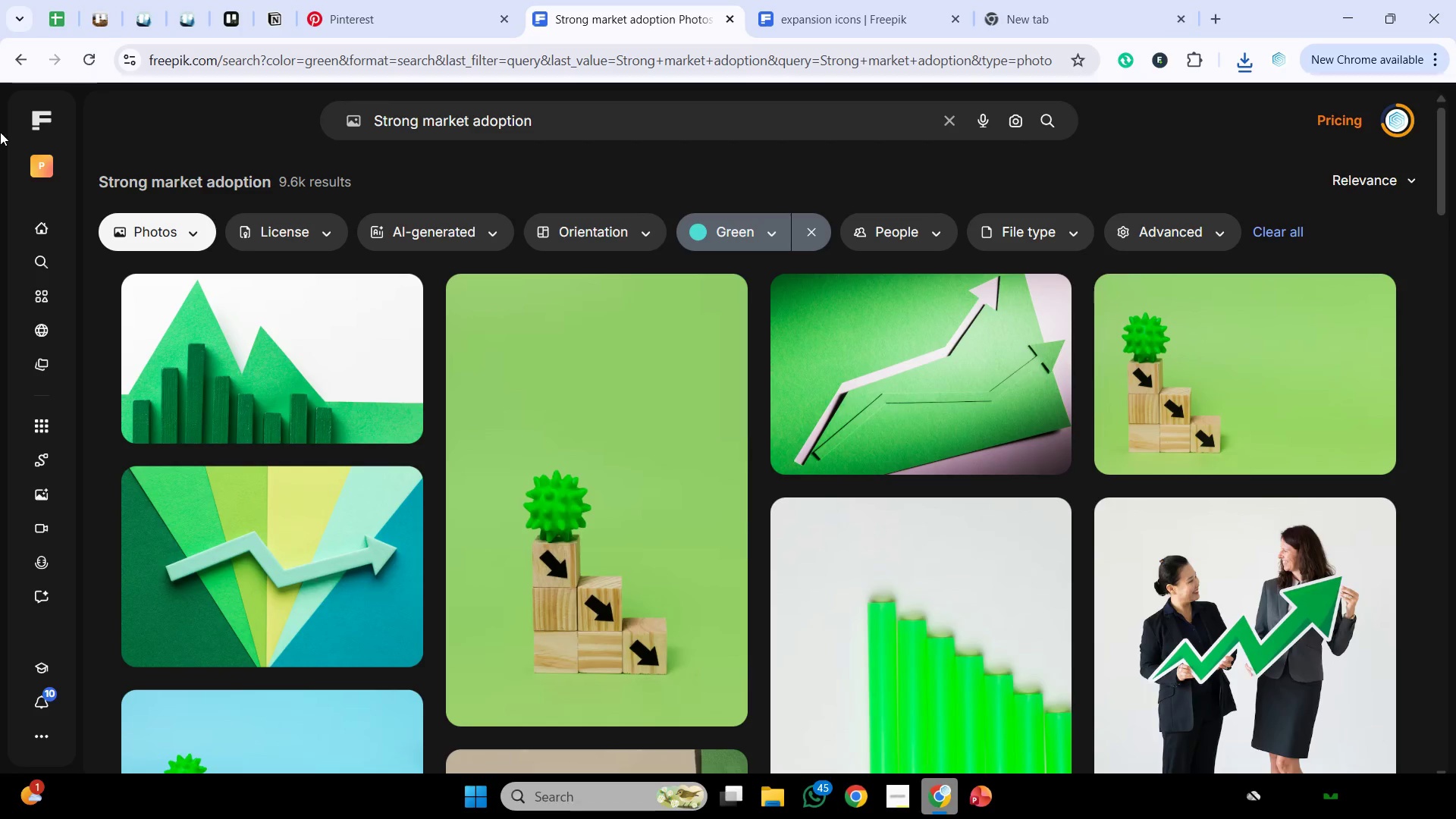 
scroll: coordinate [701, 309], scroll_direction: down, amount: 32.0
 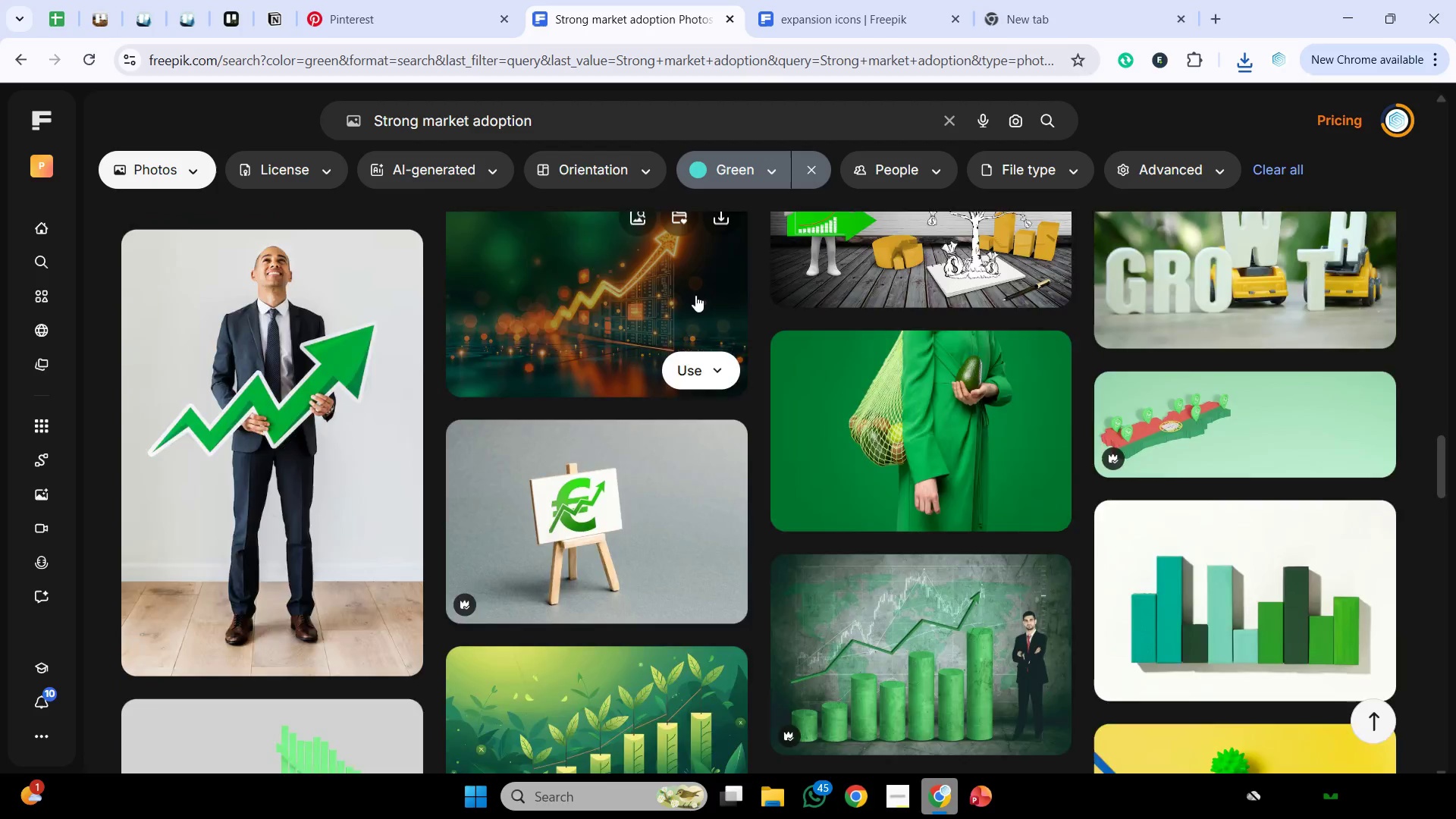 
scroll: coordinate [701, 259], scroll_direction: down, amount: 20.0
 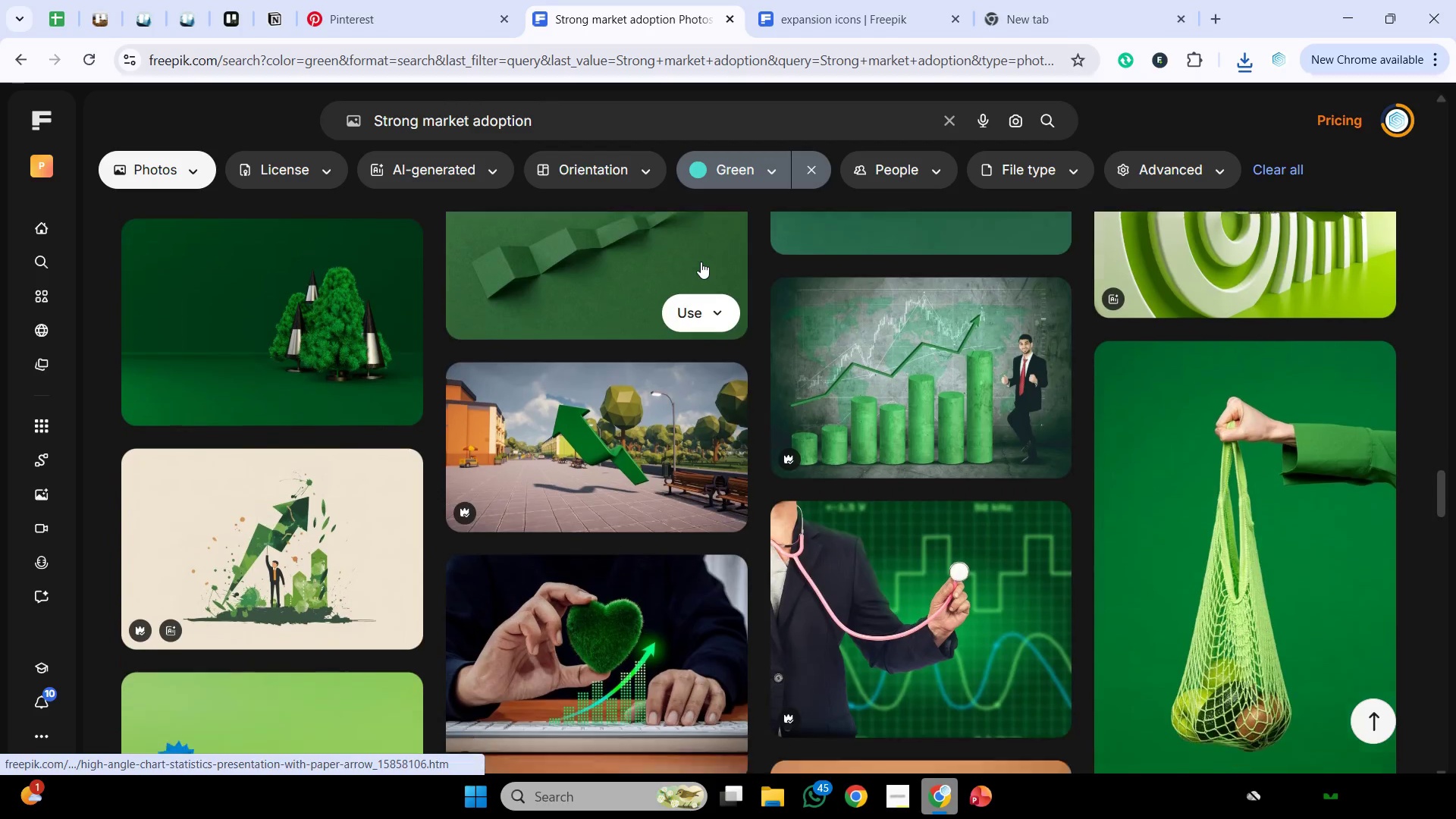 
scroll: coordinate [718, 313], scroll_direction: down, amount: 20.0
 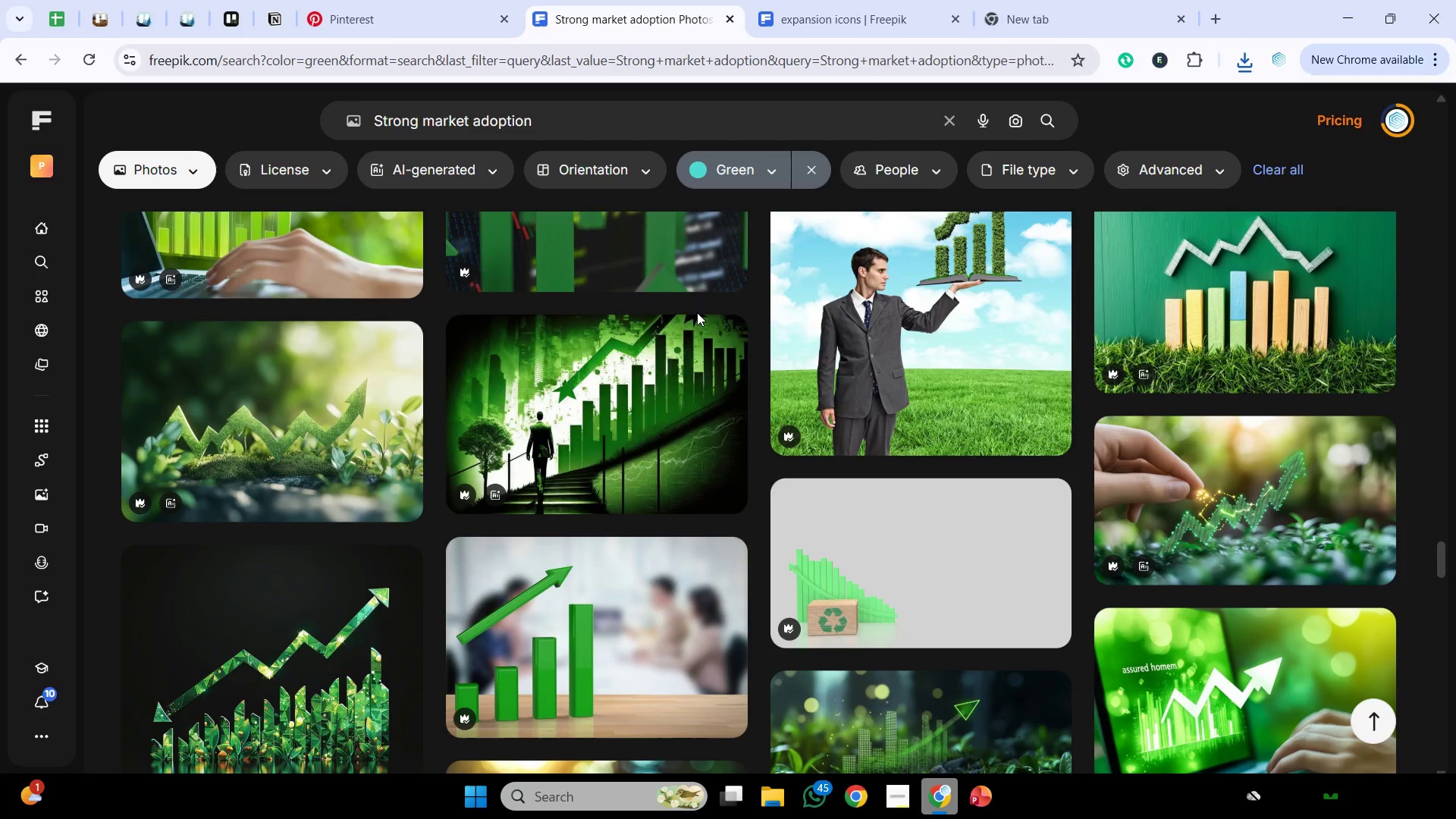 
wait(5.59)
 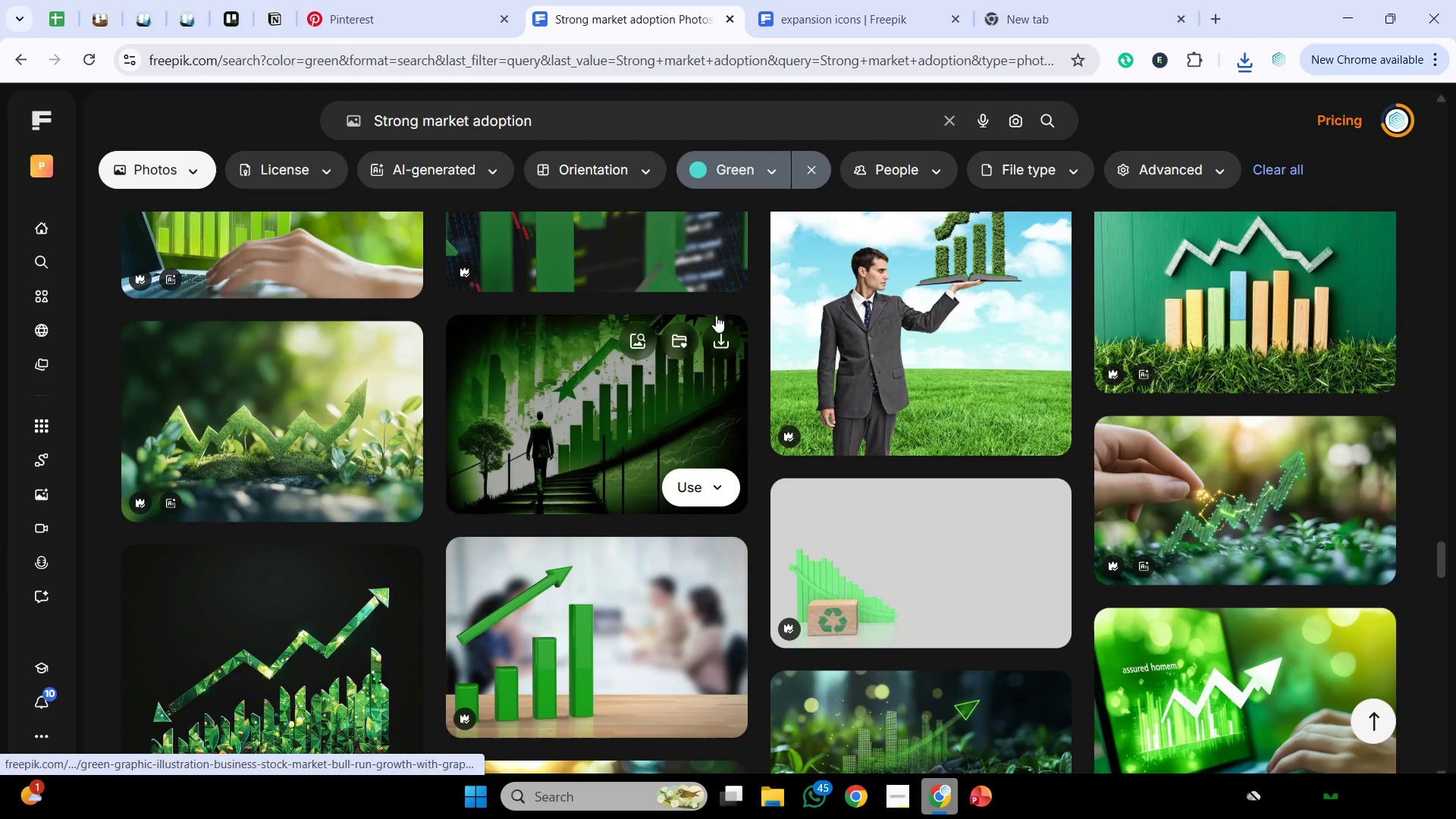 
scroll: coordinate [697, 312], scroll_direction: down, amount: 2.0
 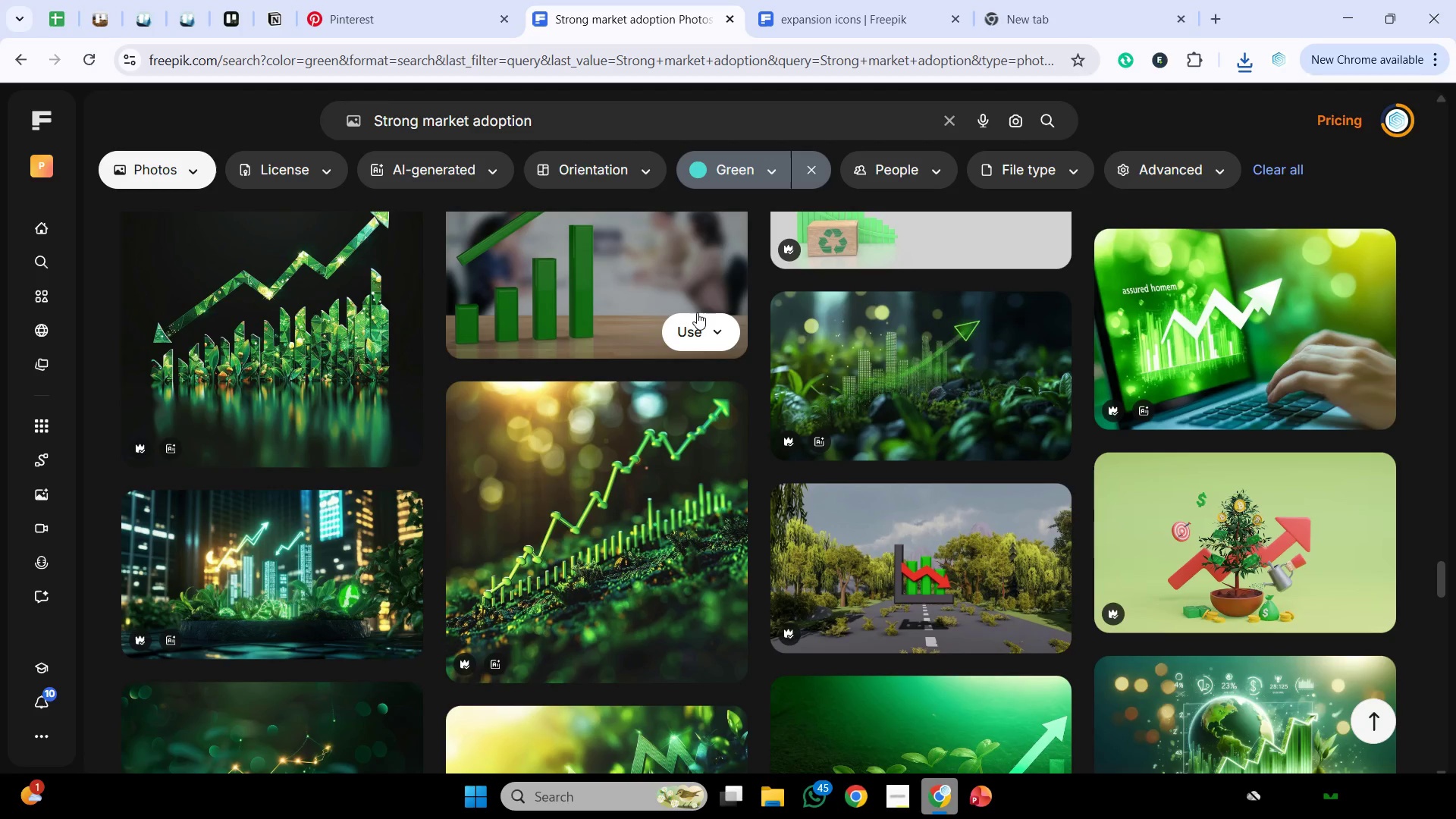 
wait(6.91)
 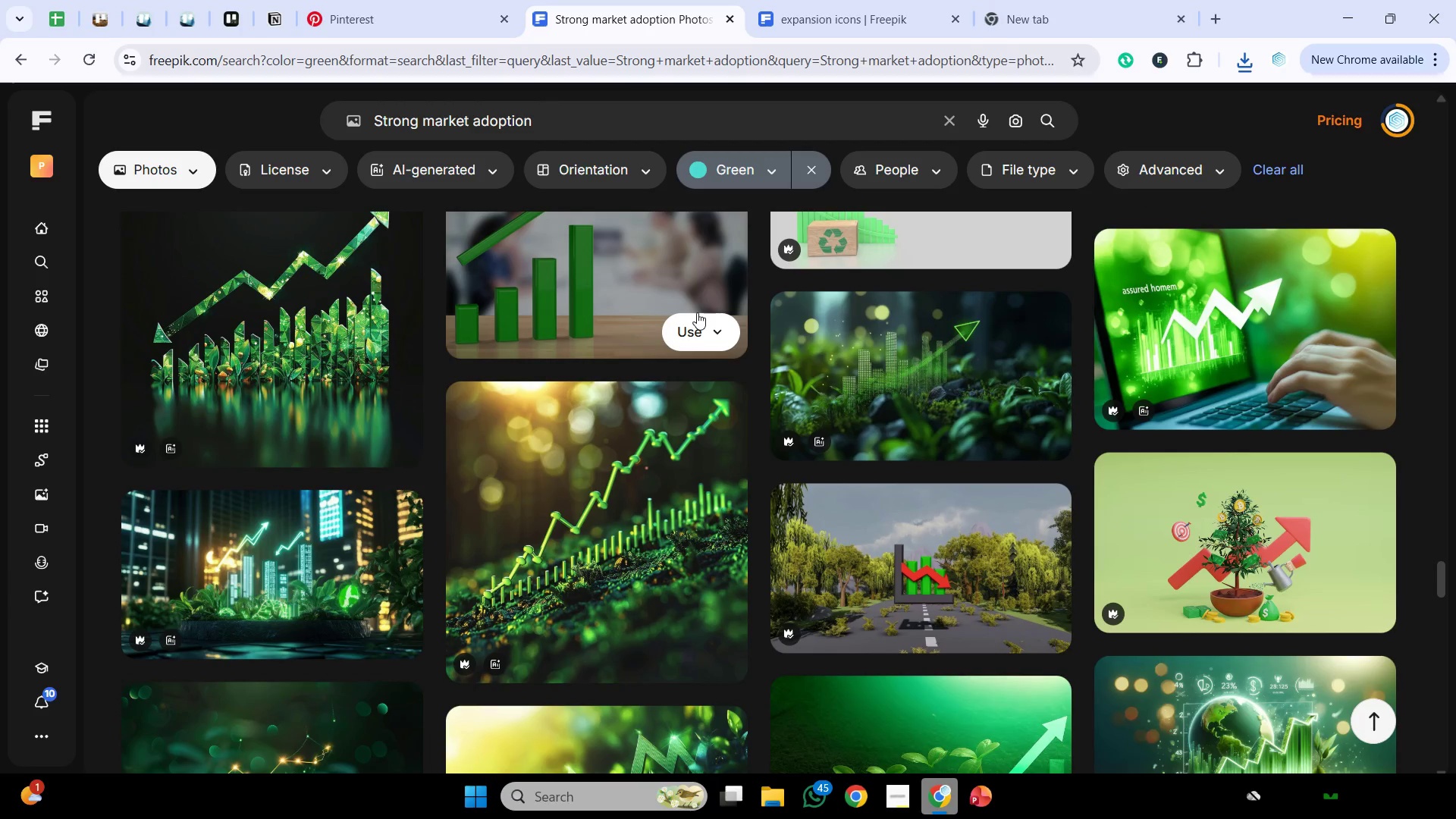 
scroll: coordinate [697, 312], scroll_direction: down, amount: 3.0
 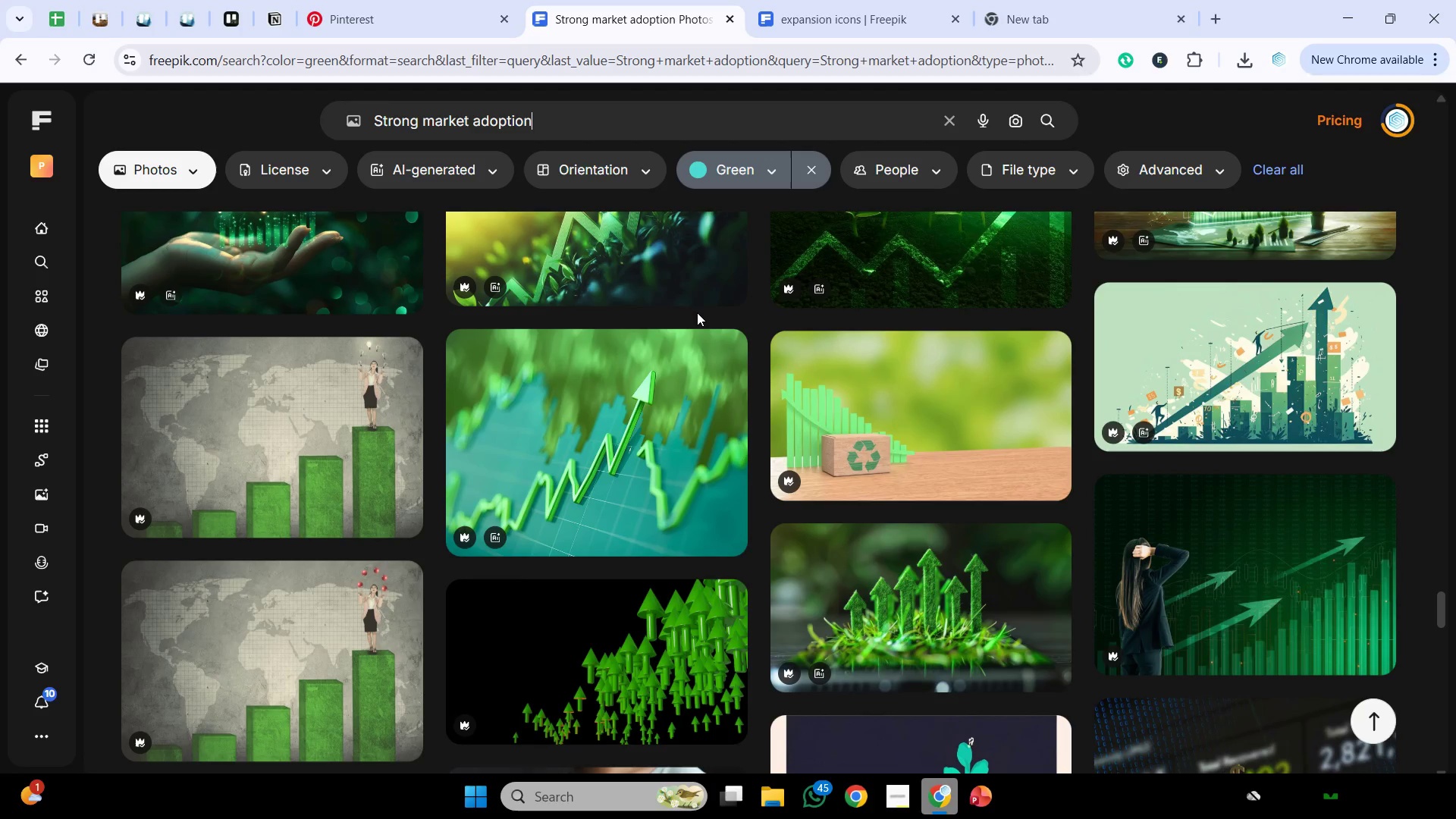 
wait(23.64)
 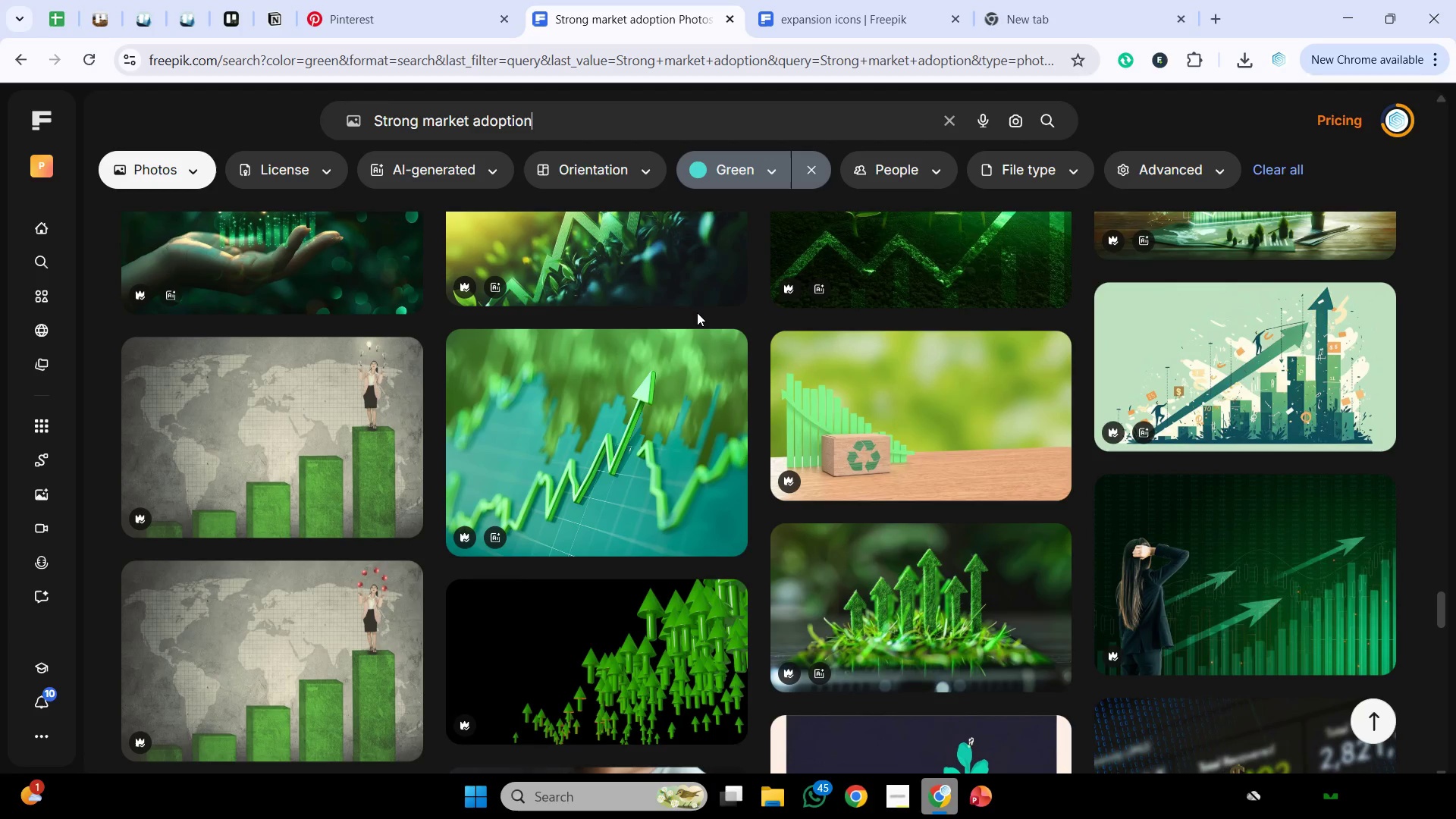 
scroll: coordinate [846, 363], scroll_direction: down, amount: 21.0
 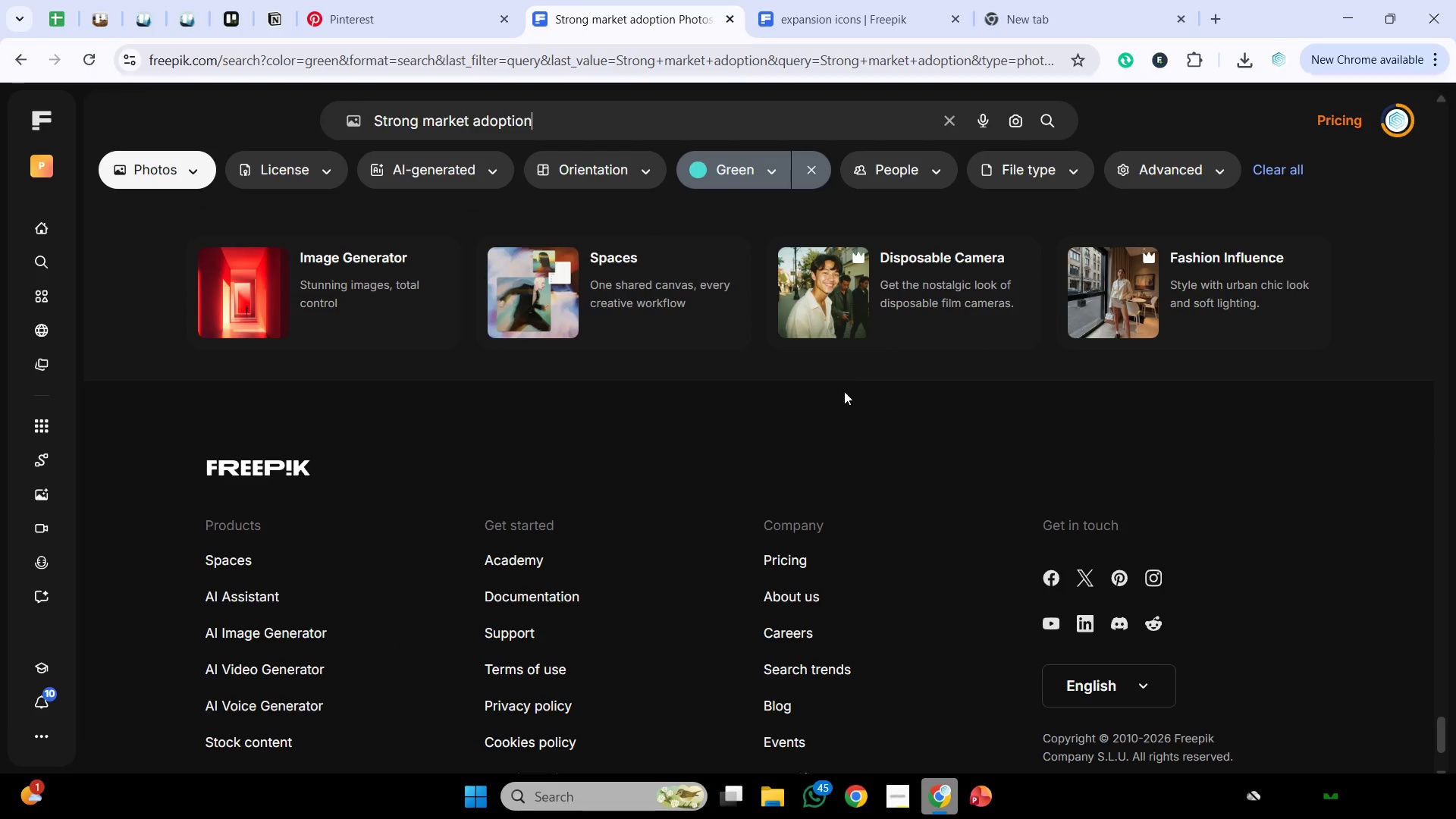 
scroll: coordinate [843, 400], scroll_direction: up, amount: 4.0
 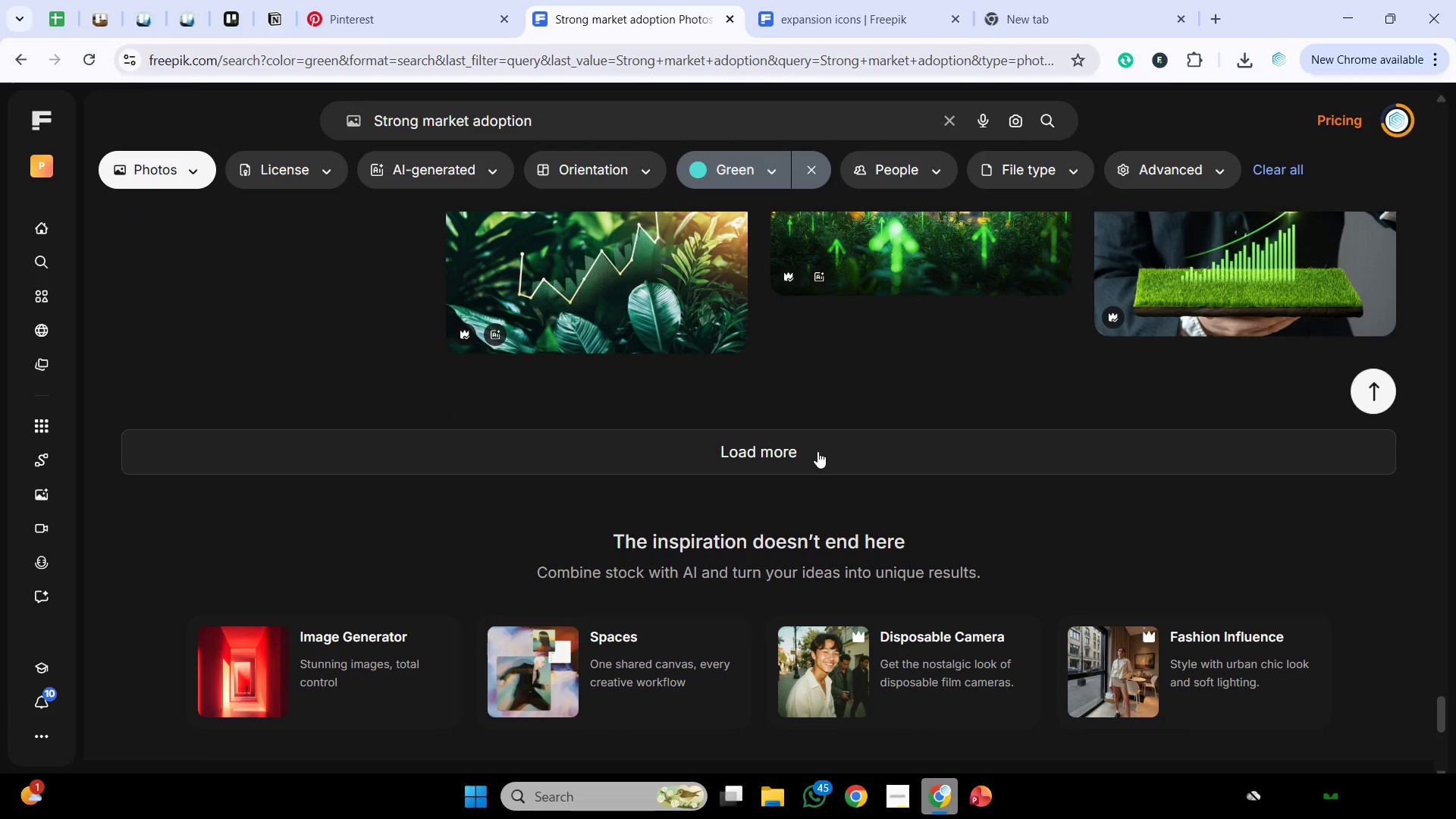 
left_click([817, 451])
 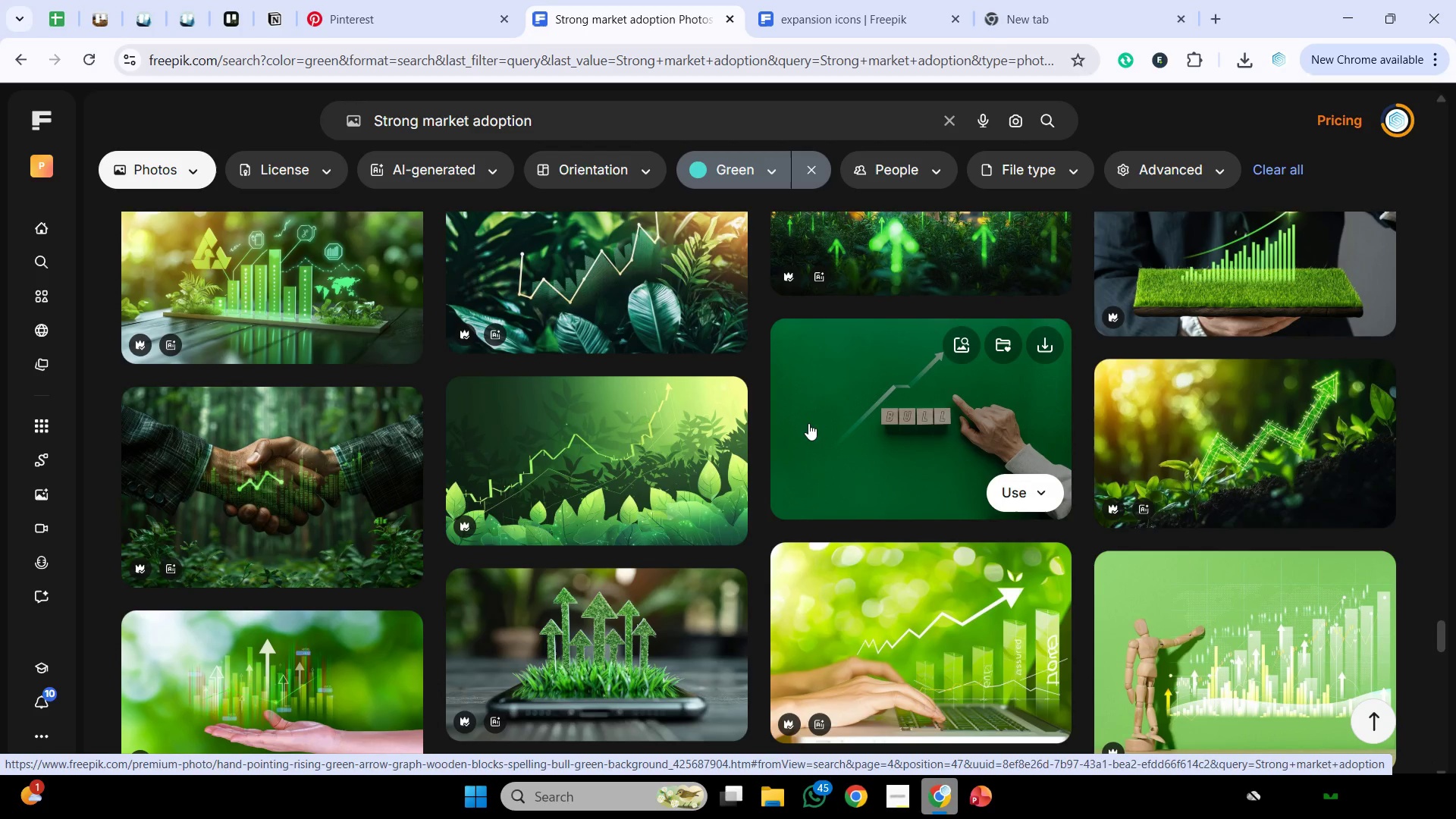 
wait(10.17)
 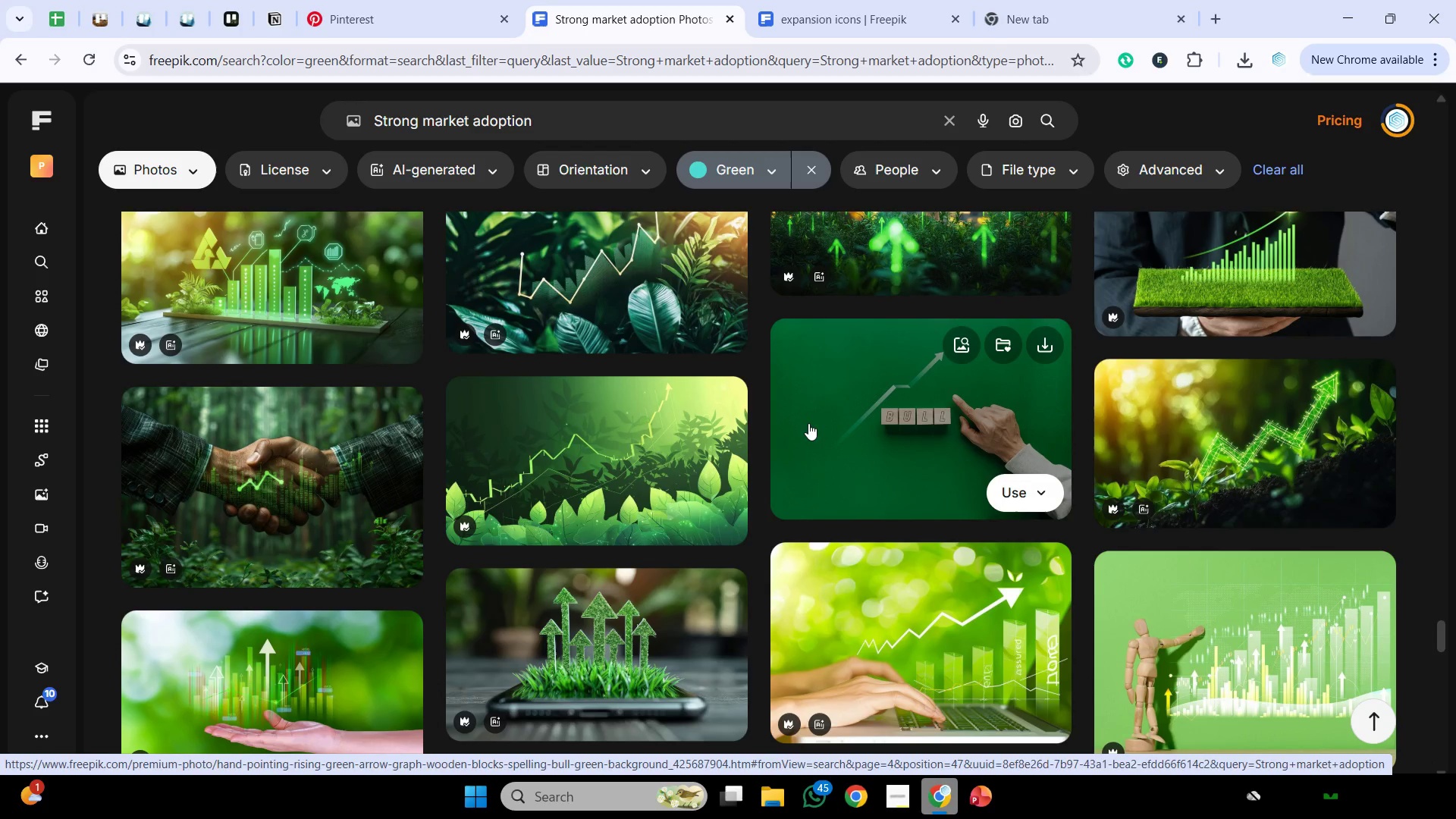 
scroll: coordinate [862, 435], scroll_direction: down, amount: 5.0
 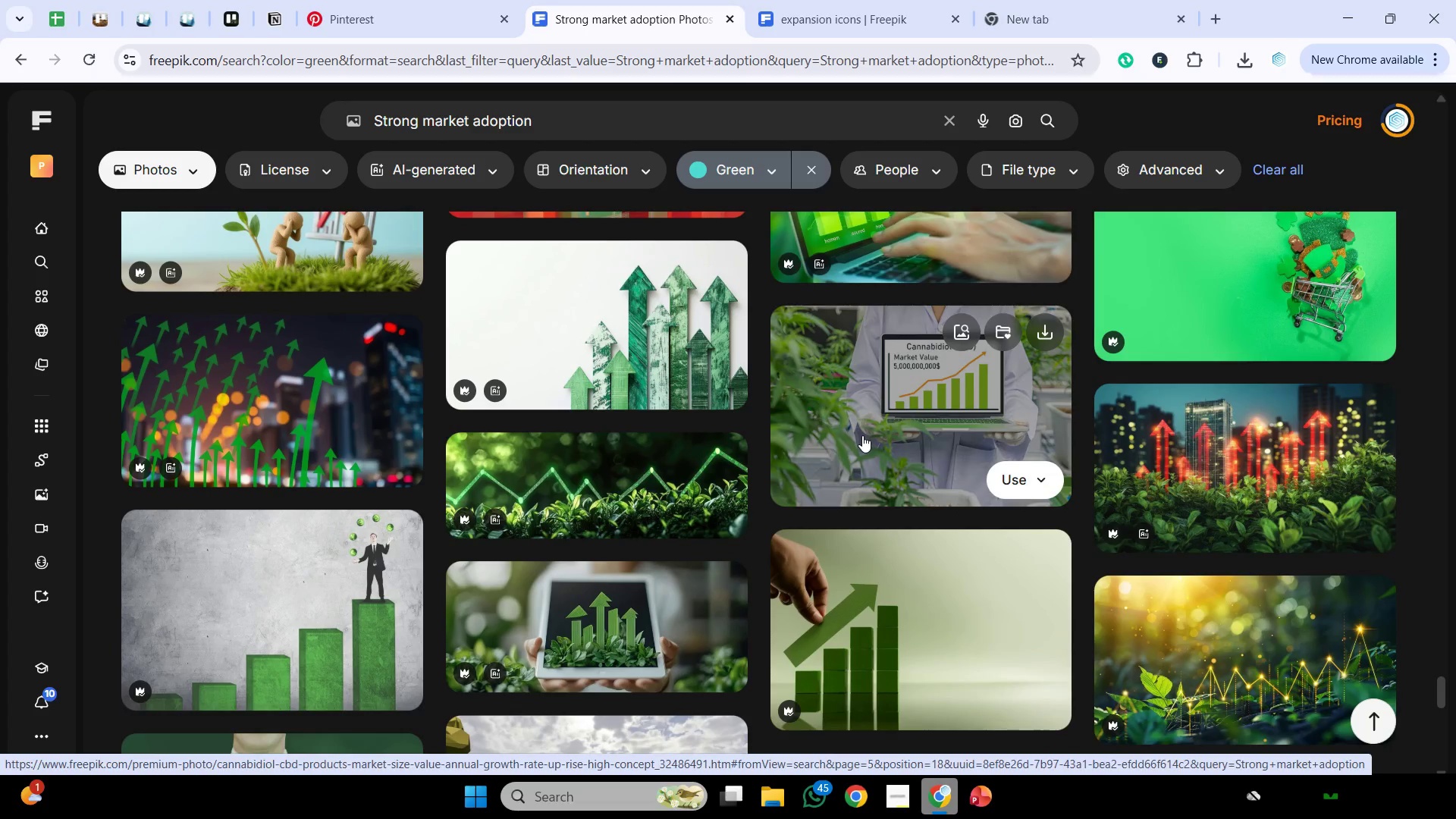 
scroll: coordinate [862, 435], scroll_direction: up, amount: 2.0
 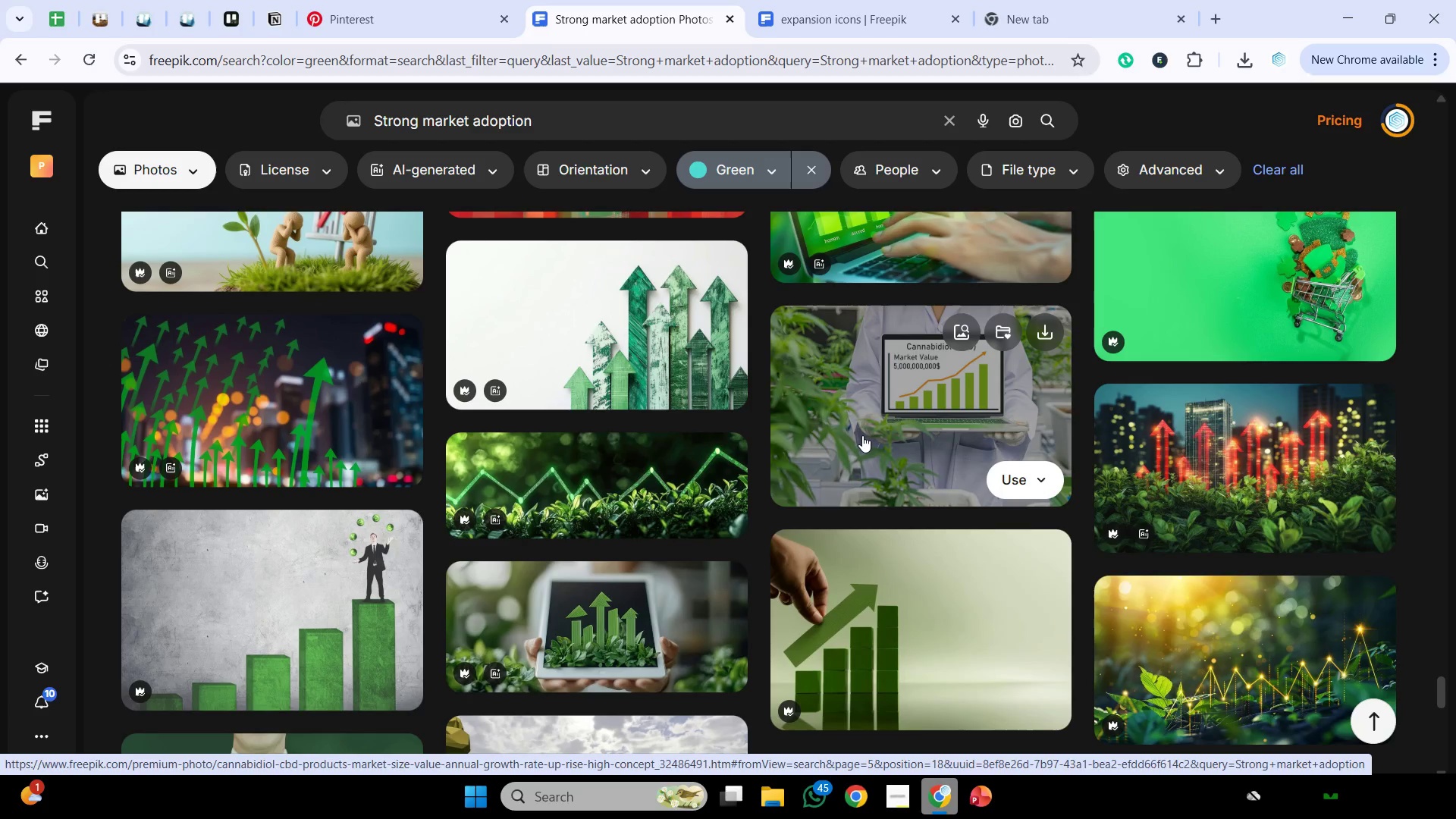 
wait(12.77)
 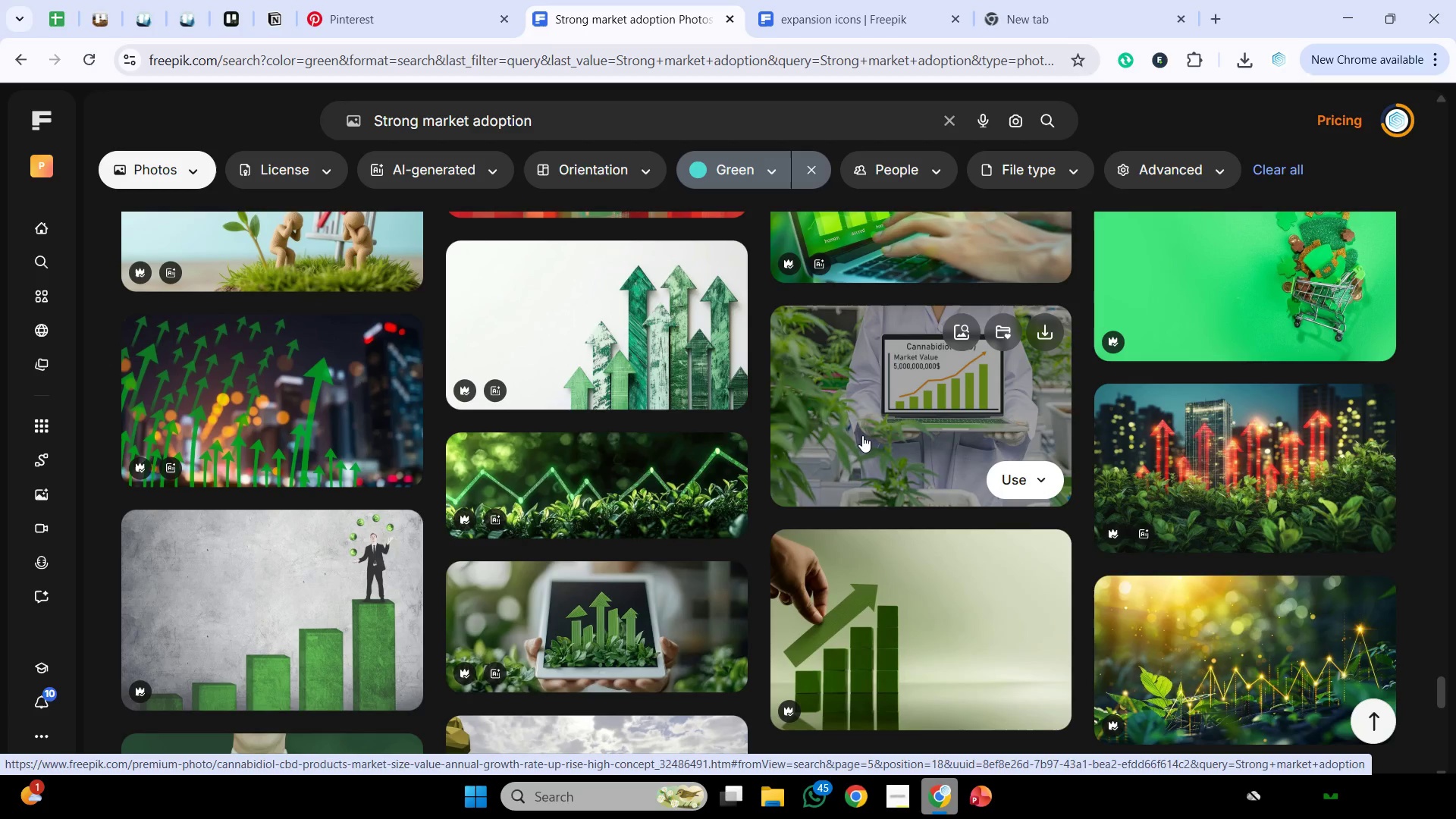 
scroll: coordinate [843, 391], scroll_direction: down, amount: 4.0
 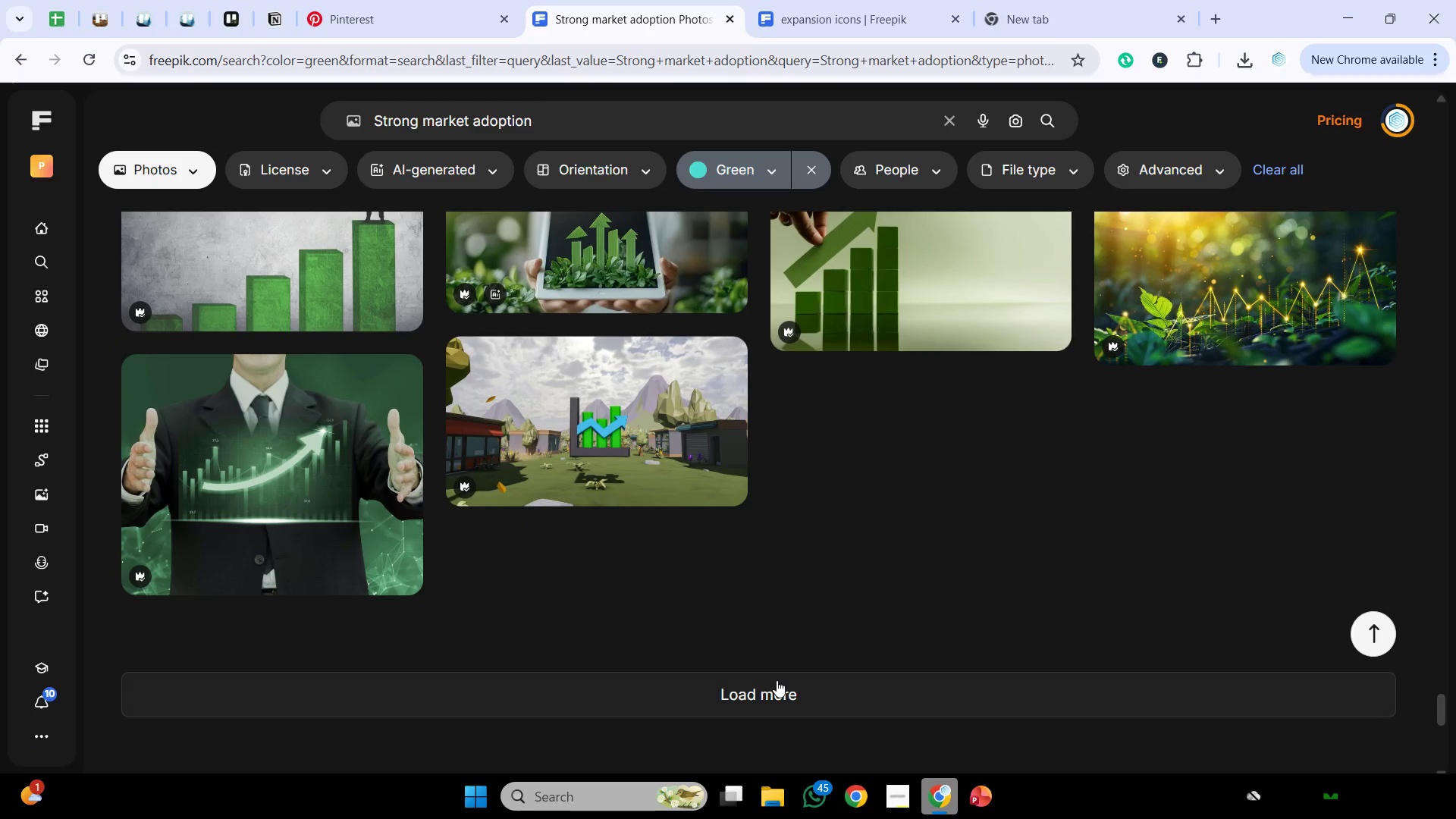 
left_click([777, 680])
 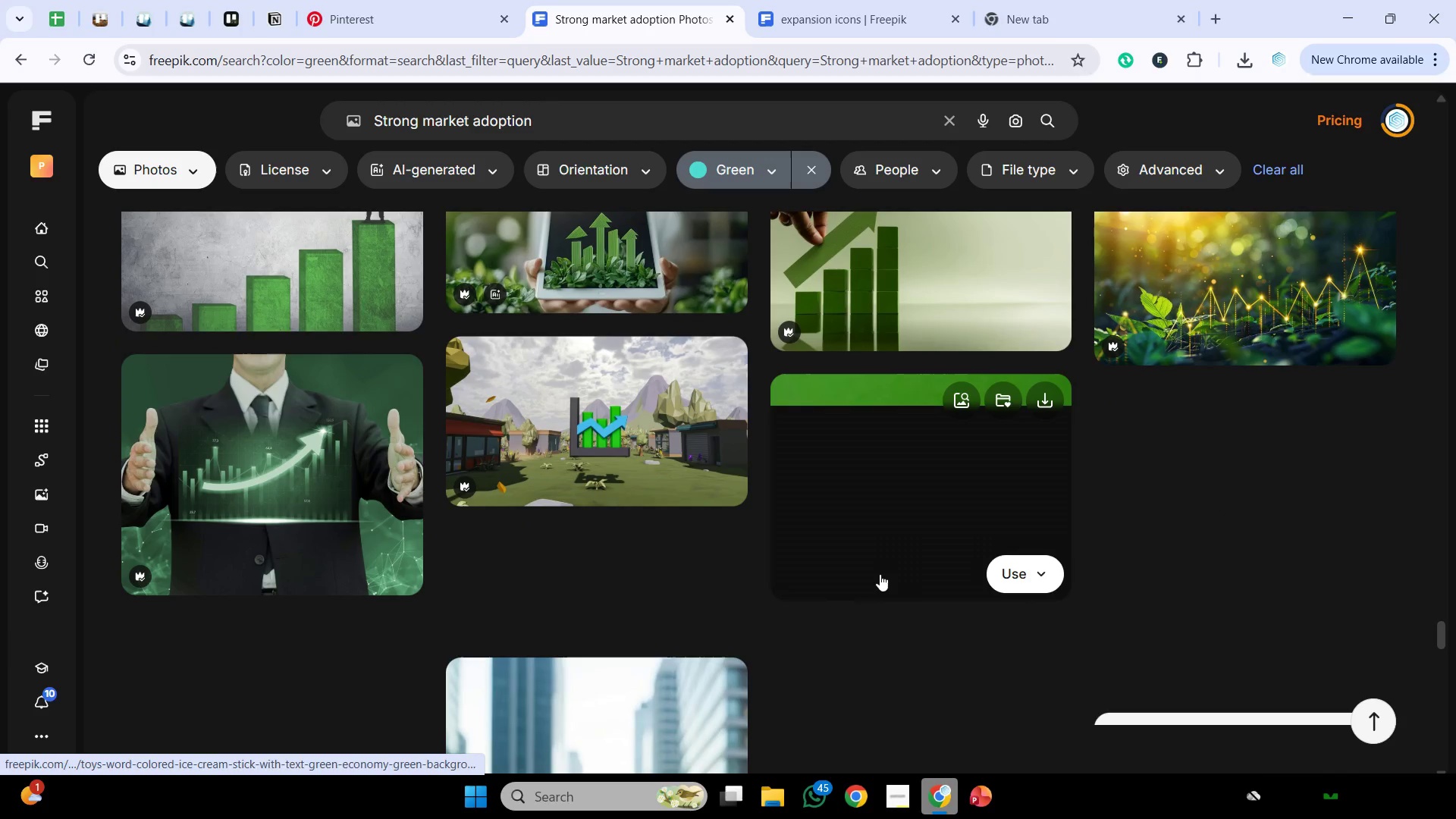 
scroll: coordinate [868, 576], scroll_direction: down, amount: 10.0
 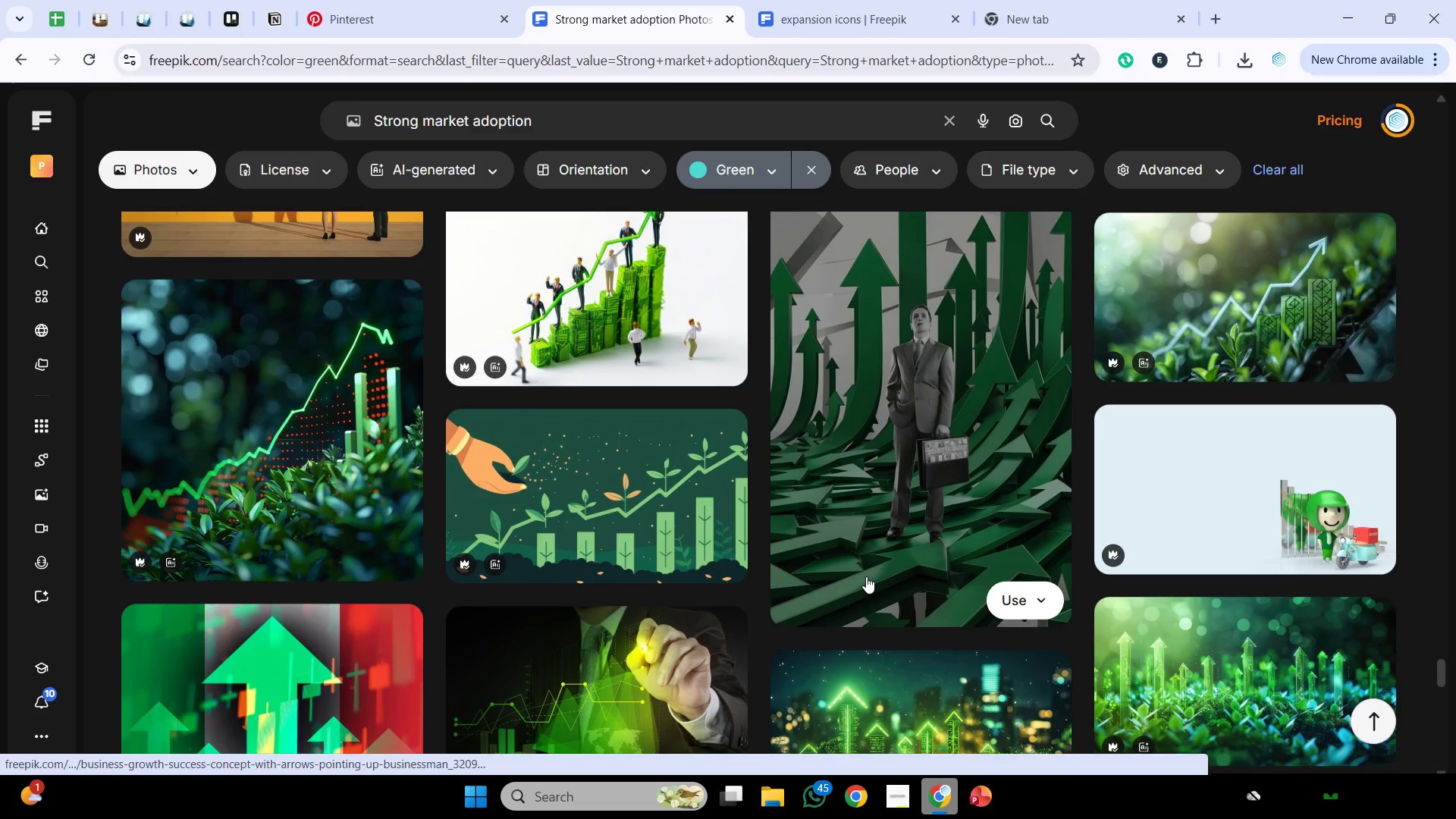 
scroll: coordinate [866, 576], scroll_direction: down, amount: 2.0
 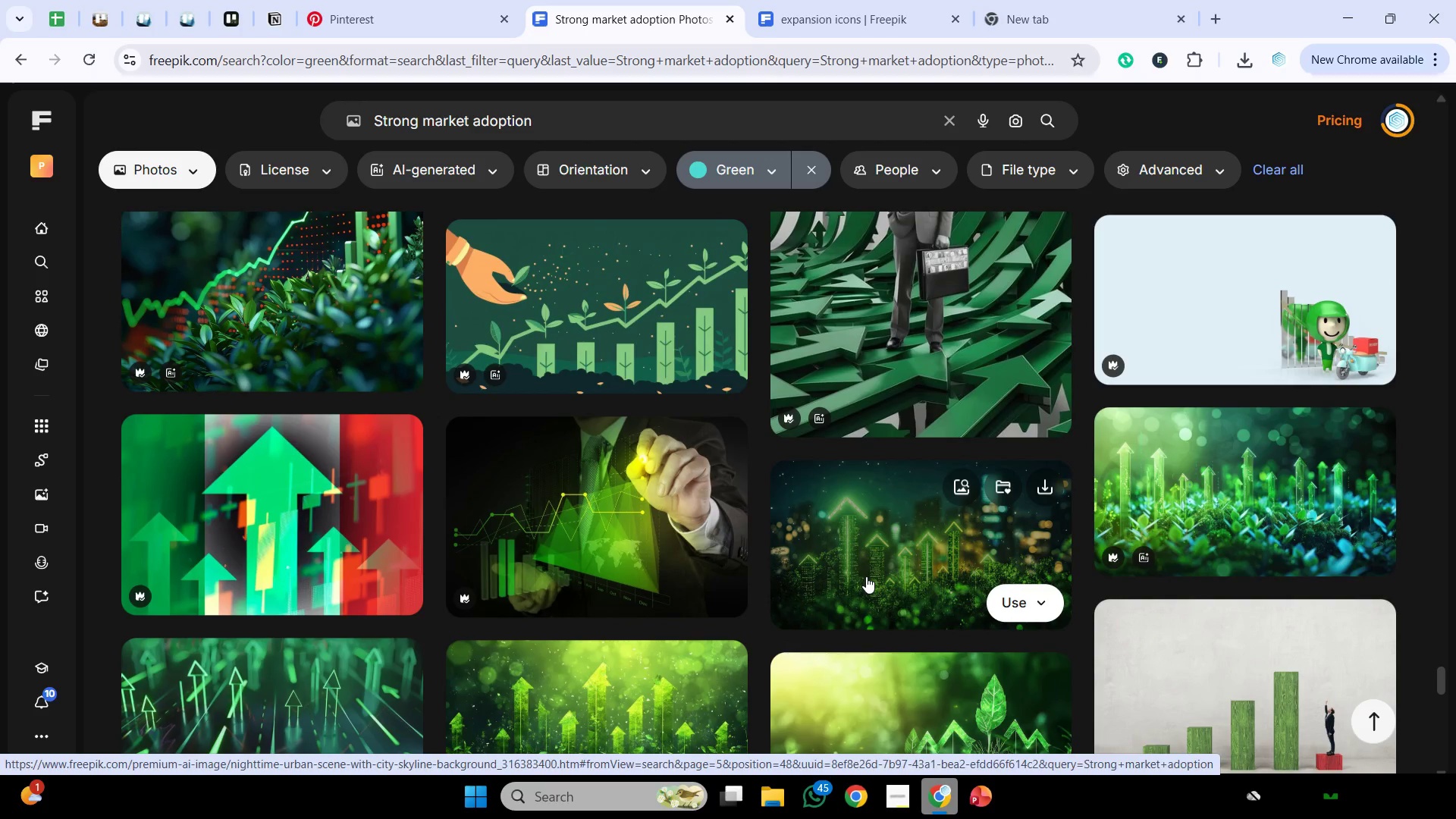 
wait(9.22)
 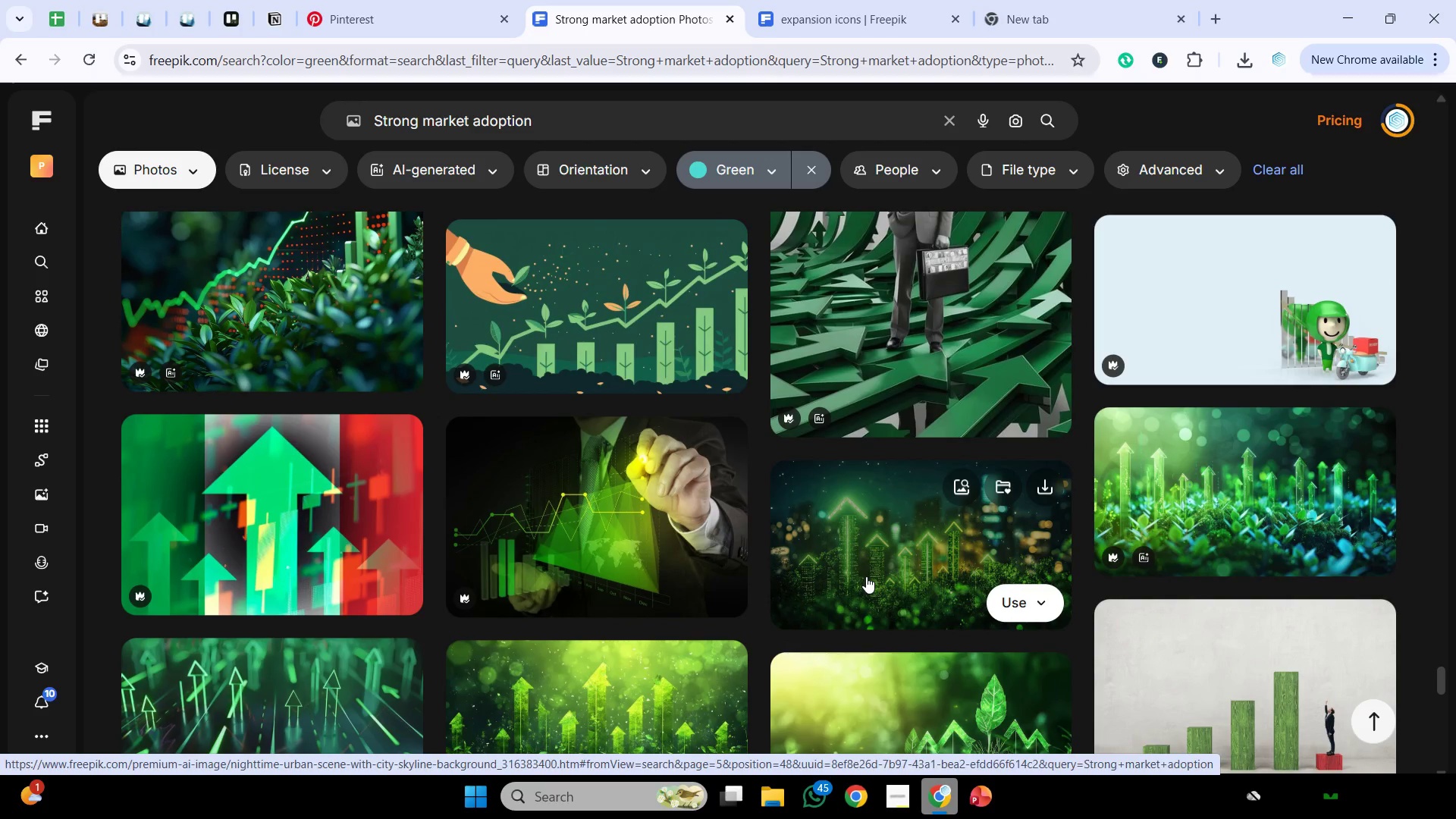 
scroll: coordinate [866, 575], scroll_direction: down, amount: 2.0
 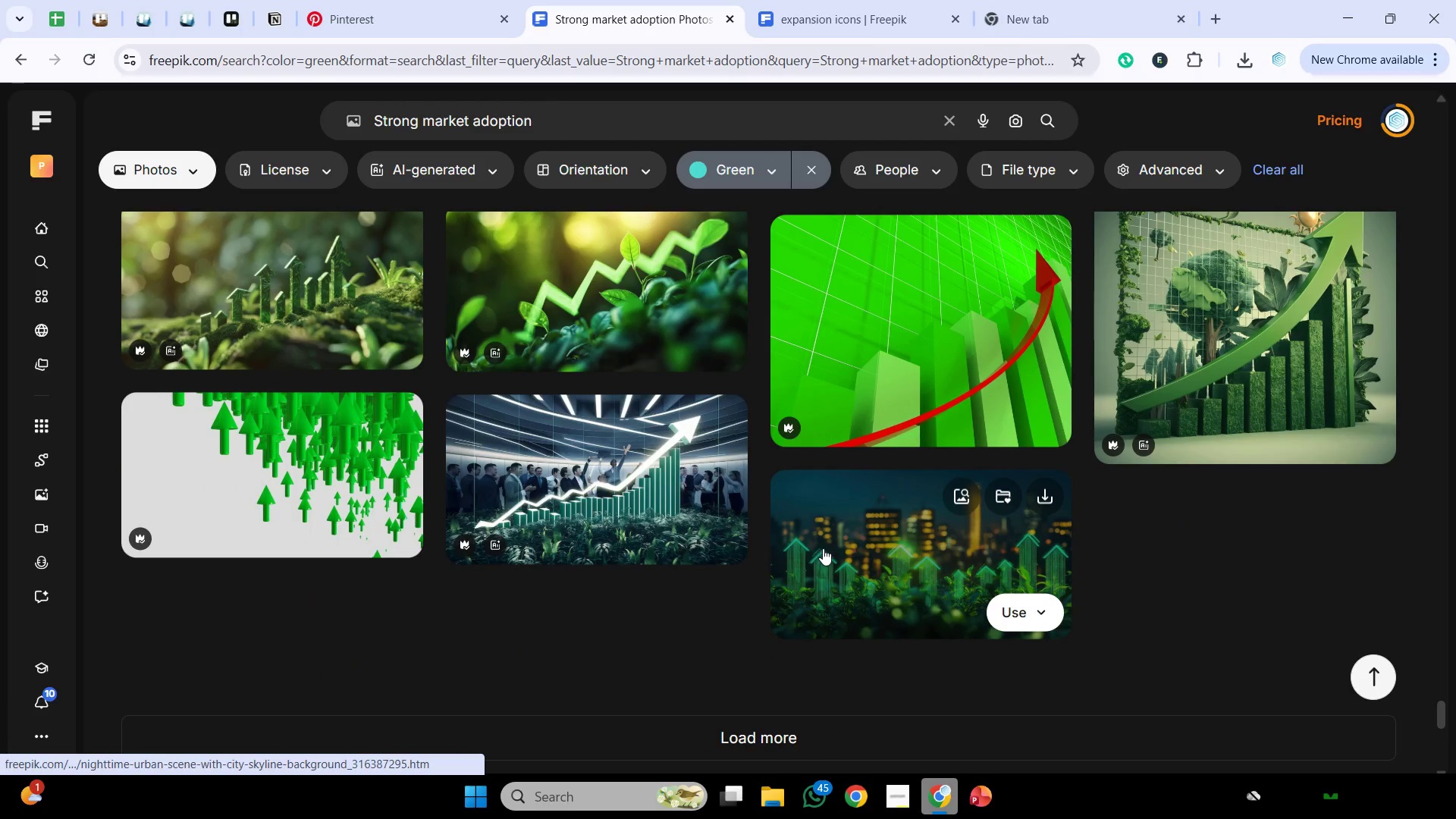 
left_click([788, 728])
 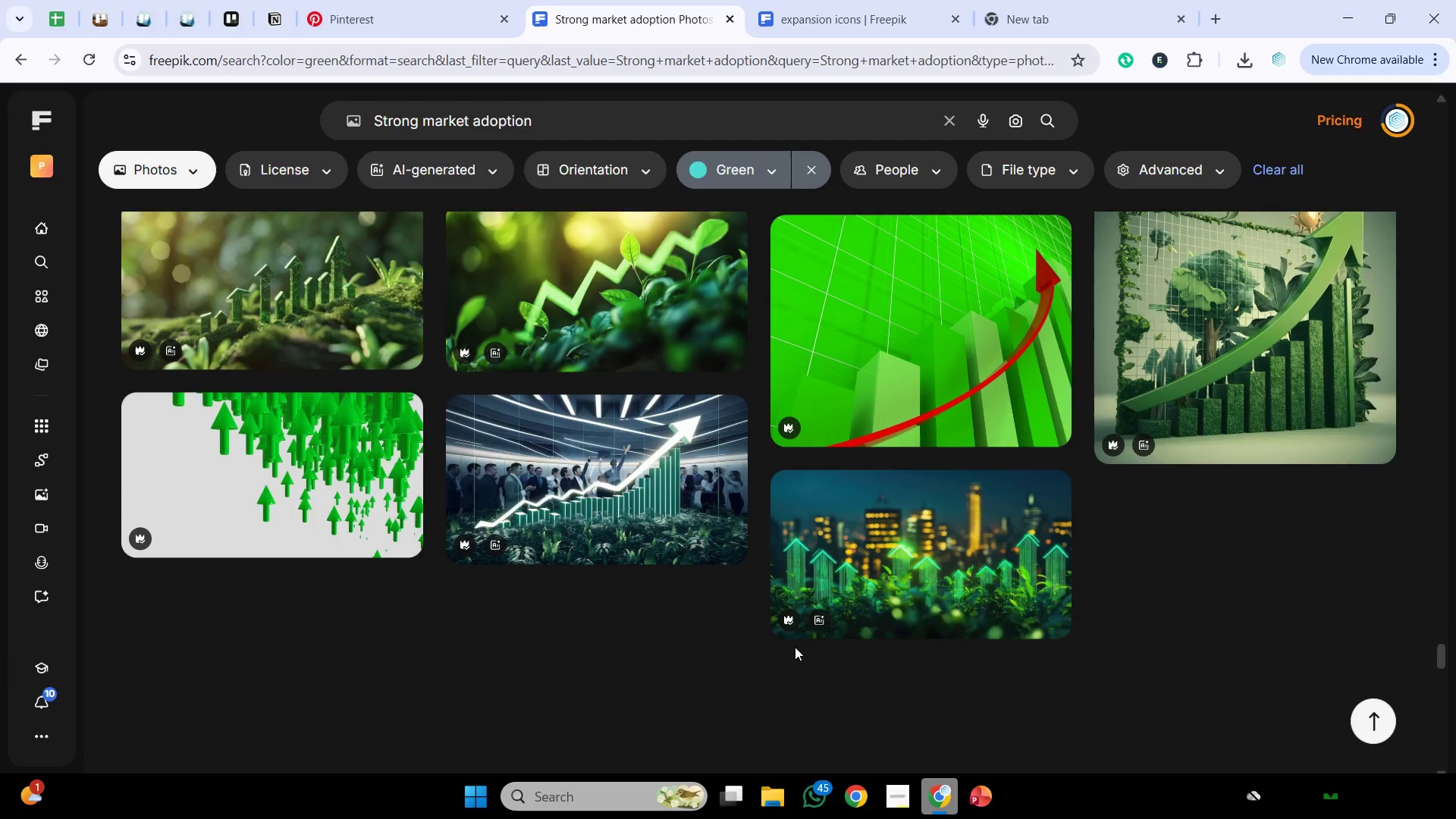 
scroll: coordinate [785, 633], scroll_direction: down, amount: 15.0
 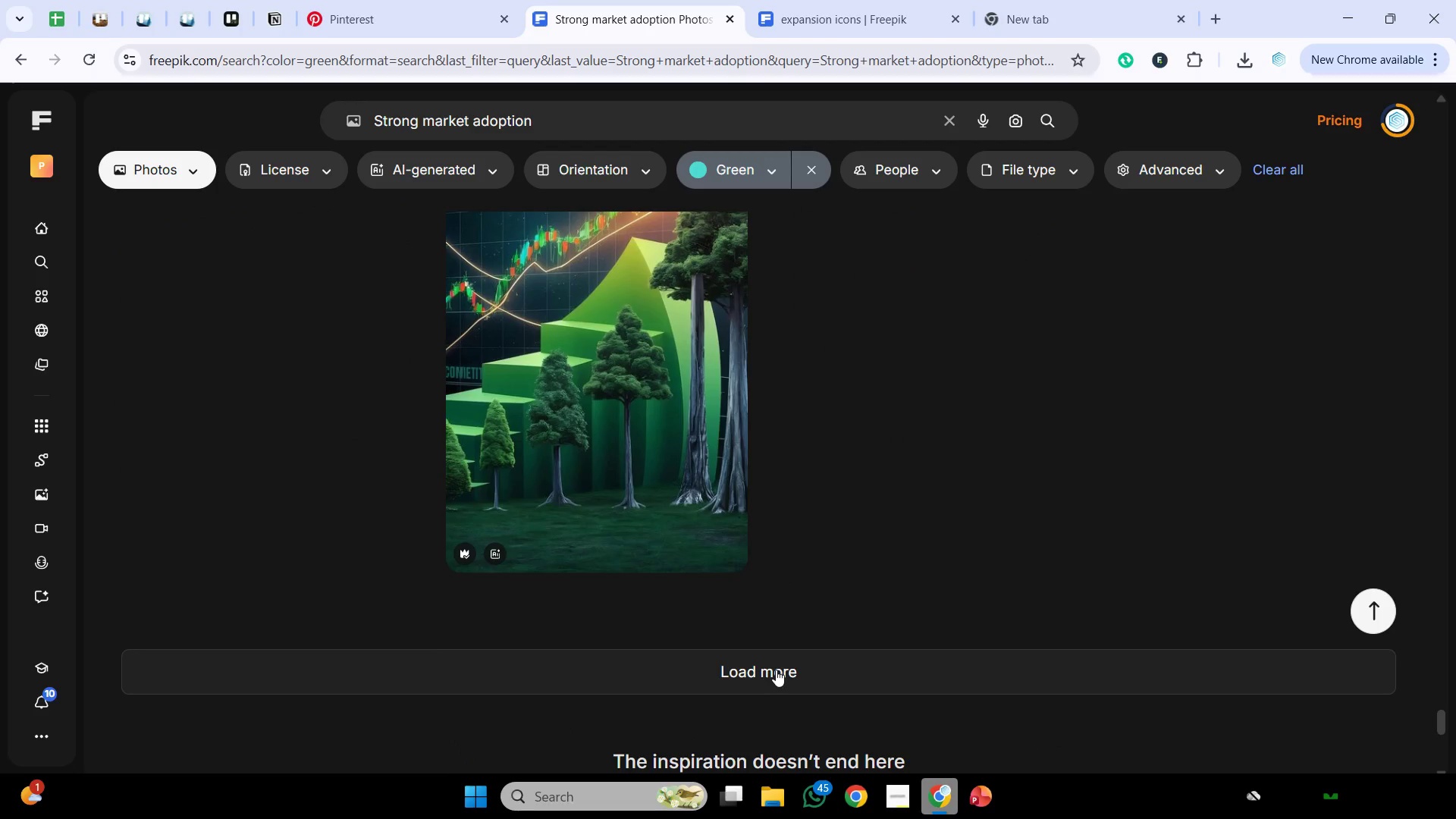 
left_click([776, 670])
 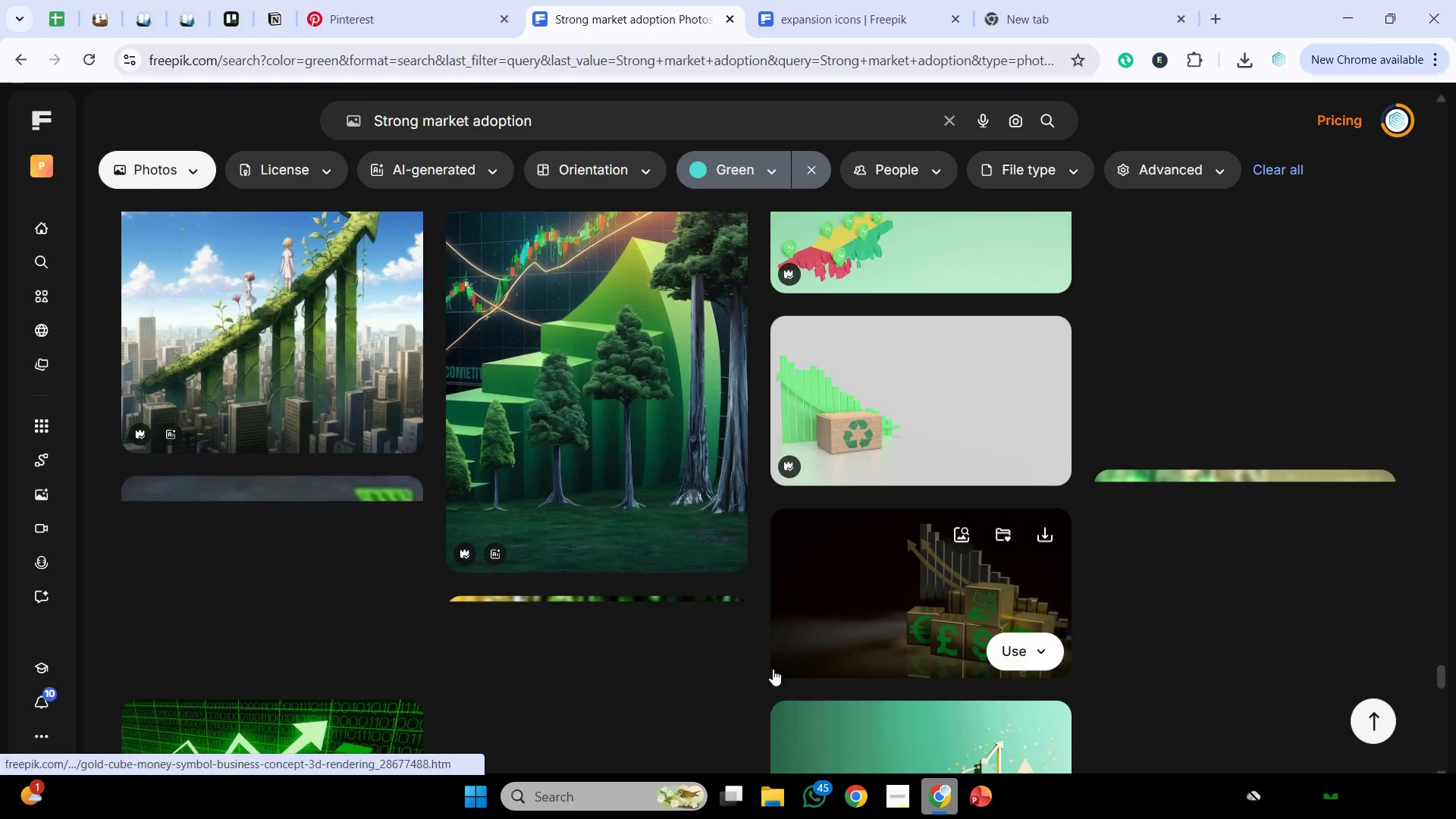 
scroll: coordinate [855, 625], scroll_direction: down, amount: 6.0